 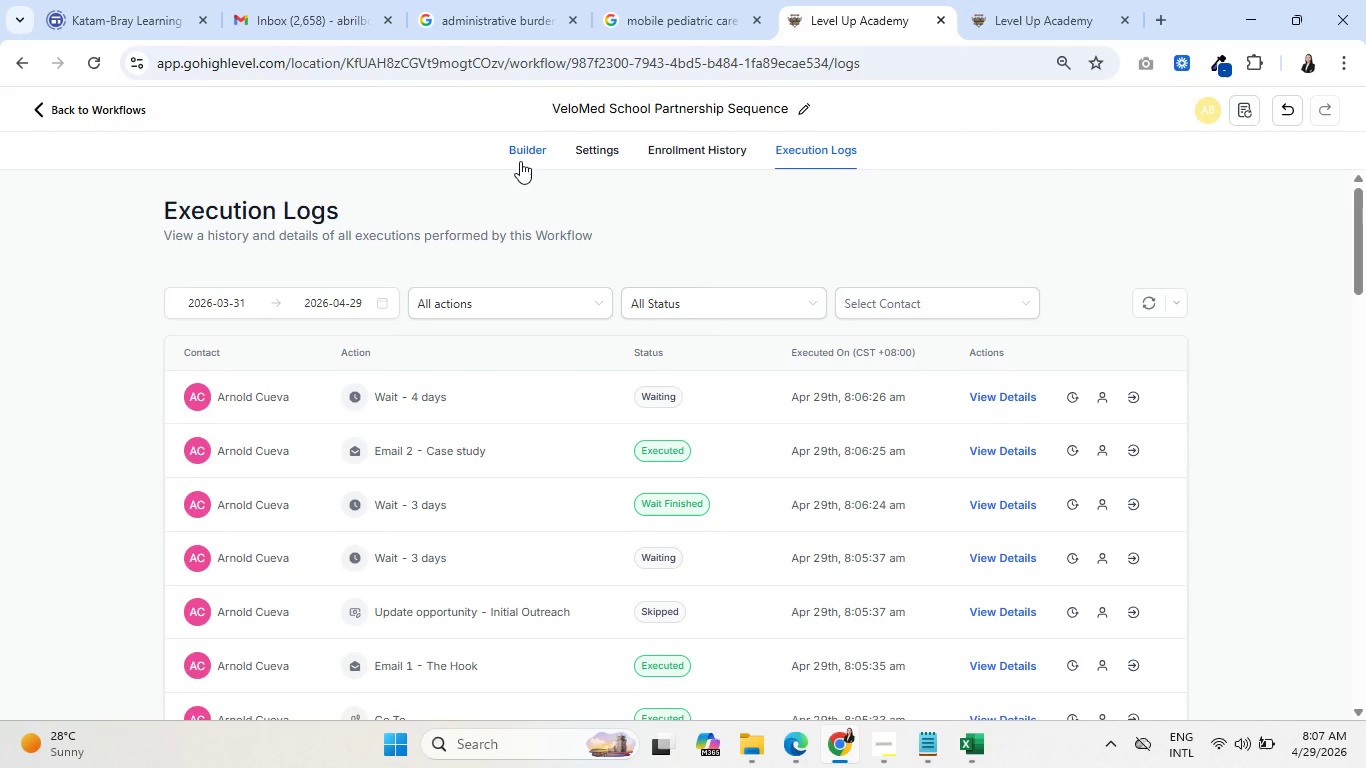 
scroll: coordinate [649, 508], scroll_direction: down, amount: 17.0
 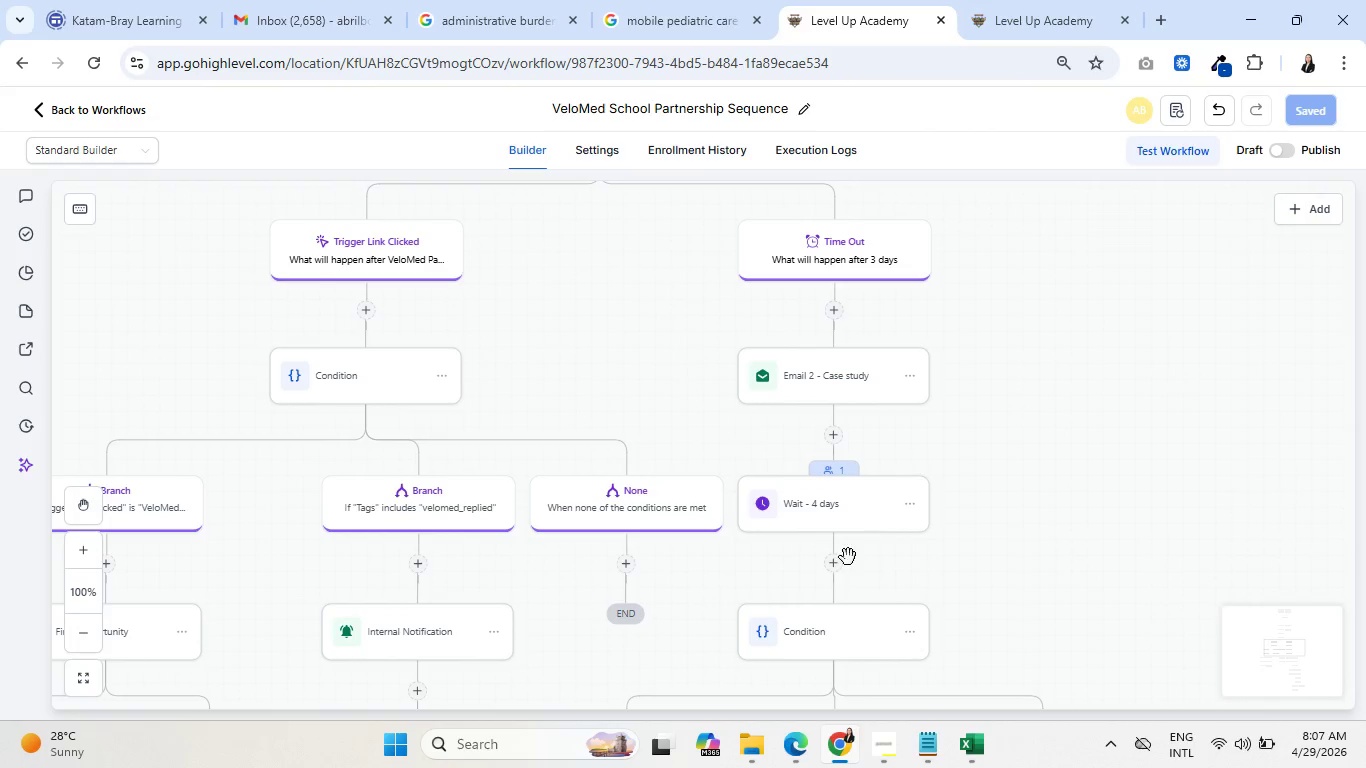 
left_click([410, 536])
 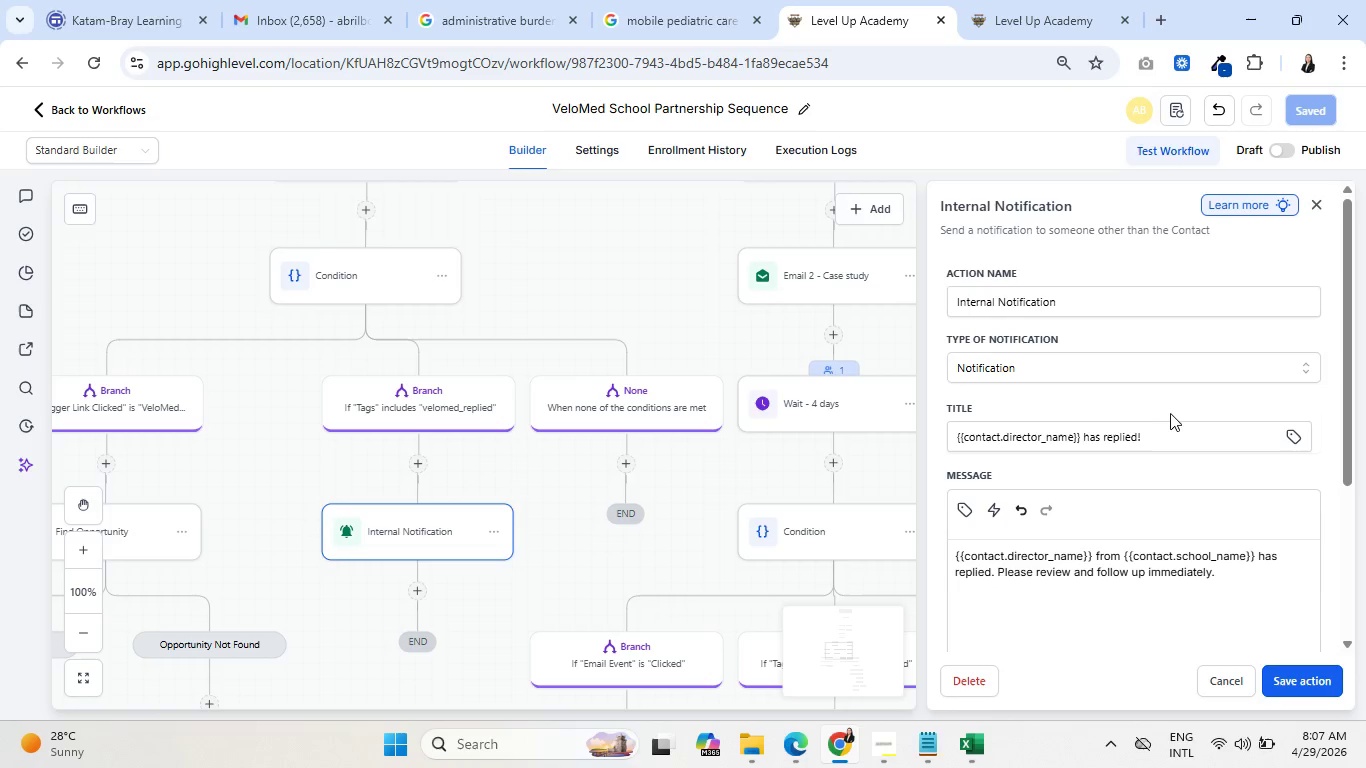 
scroll: coordinate [456, 553], scroll_direction: down, amount: 2.0
 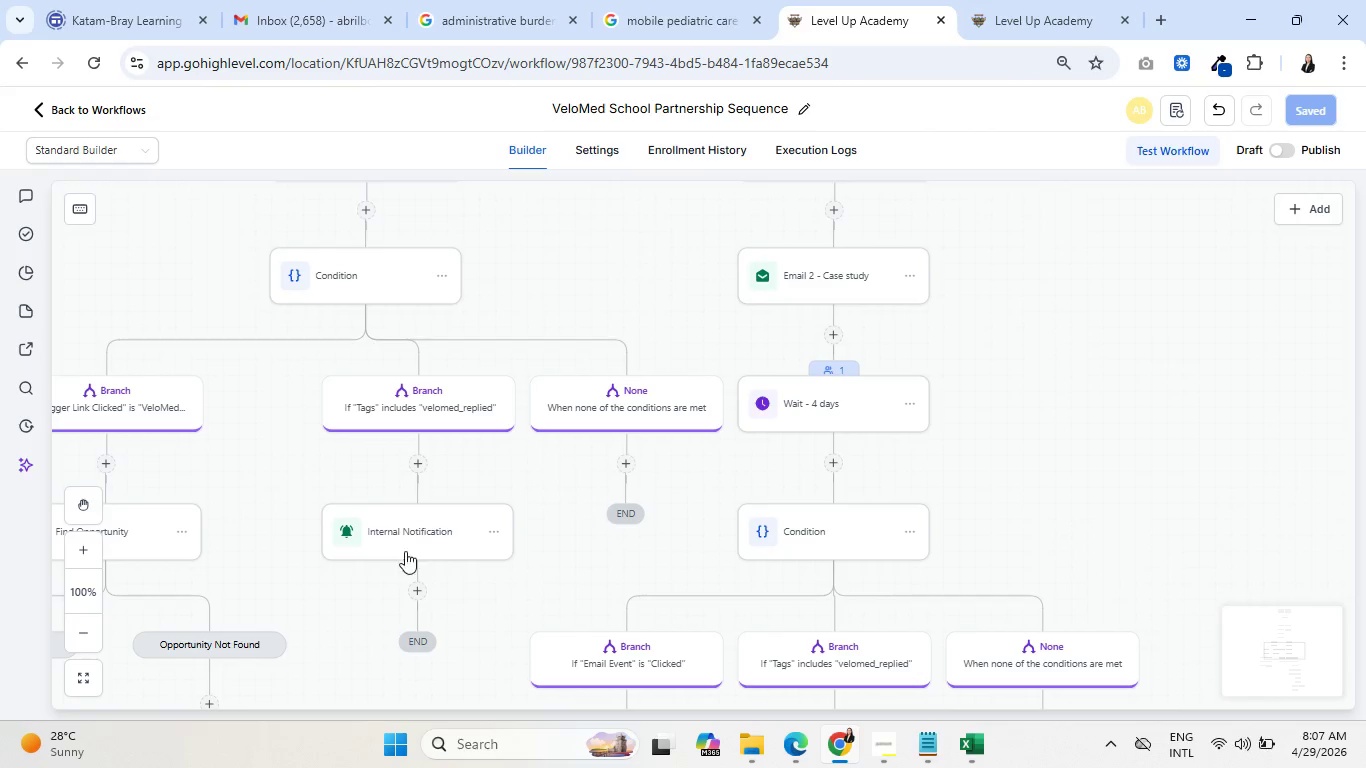 
left_click([1230, 361])
 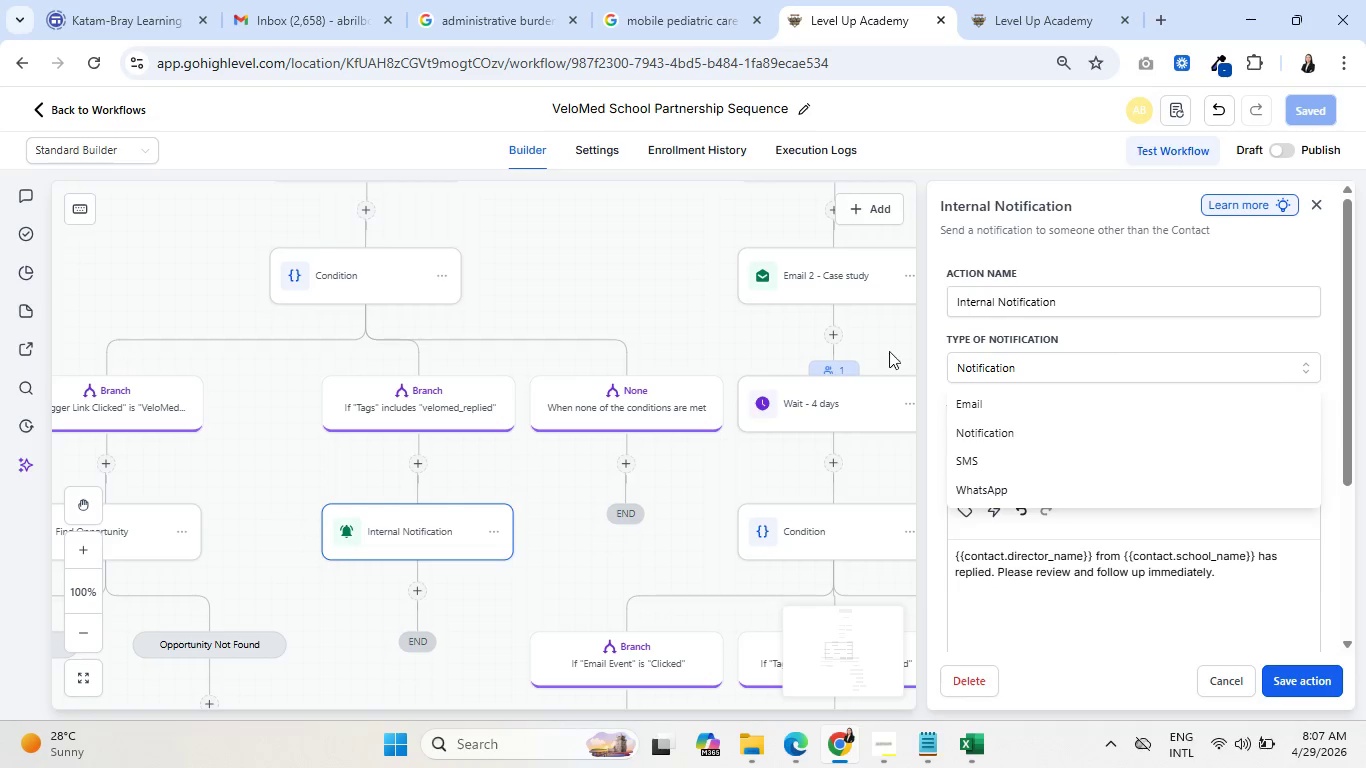 
left_click([716, 159])
 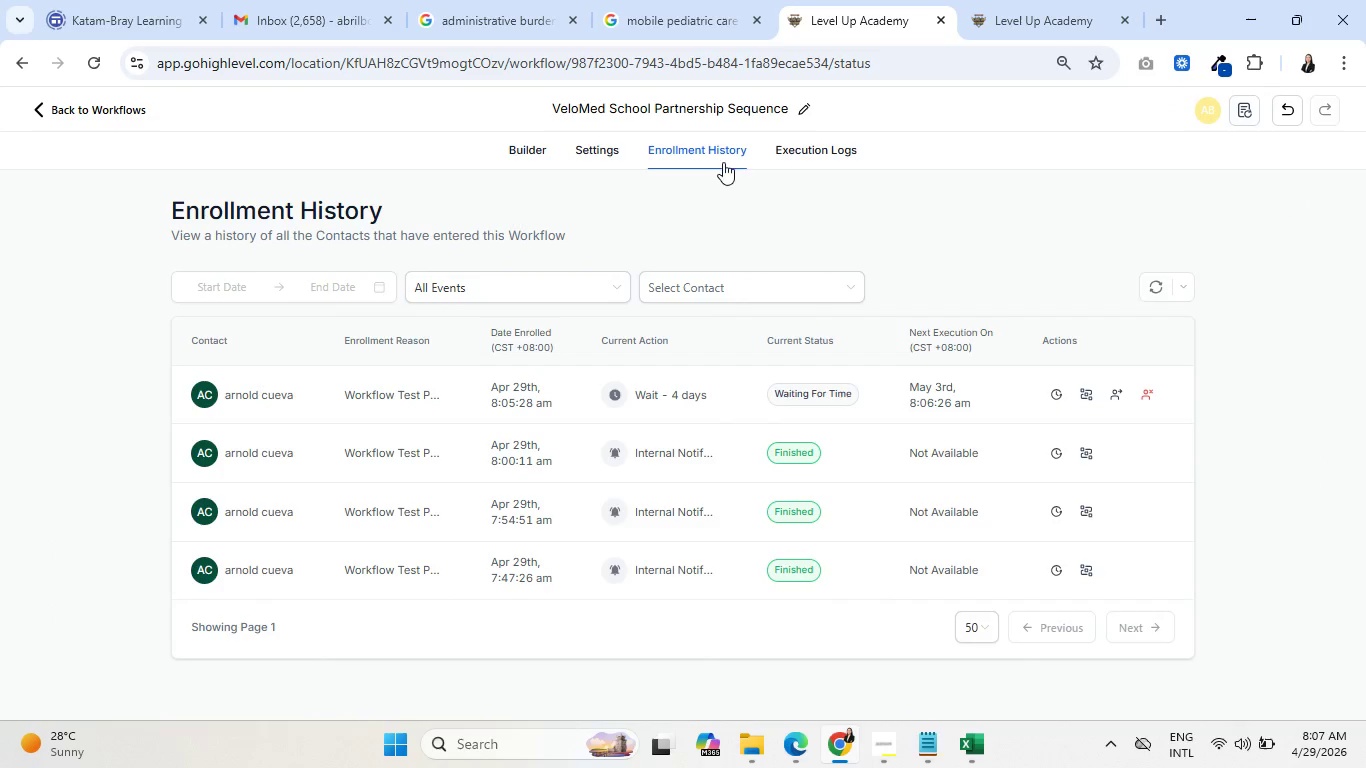 
wait(6.75)
 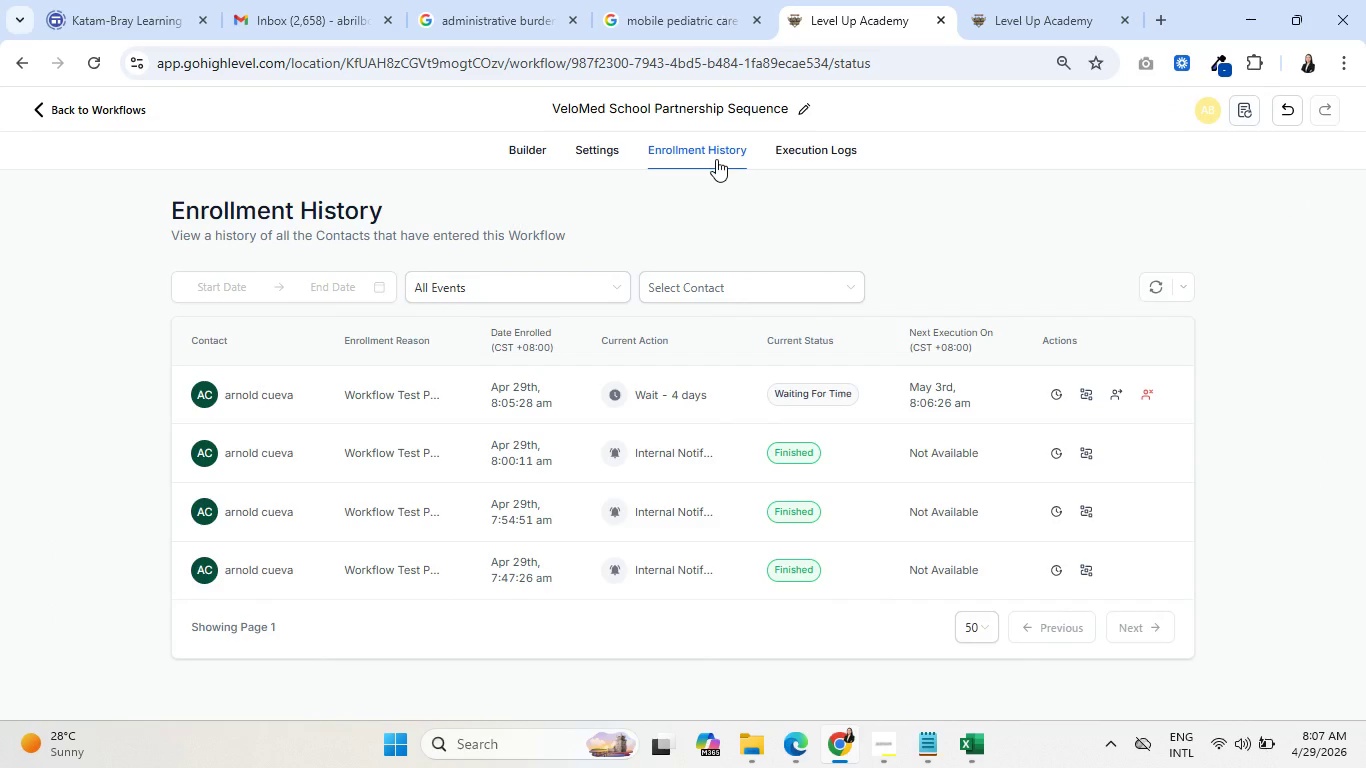 
left_click([521, 152])
 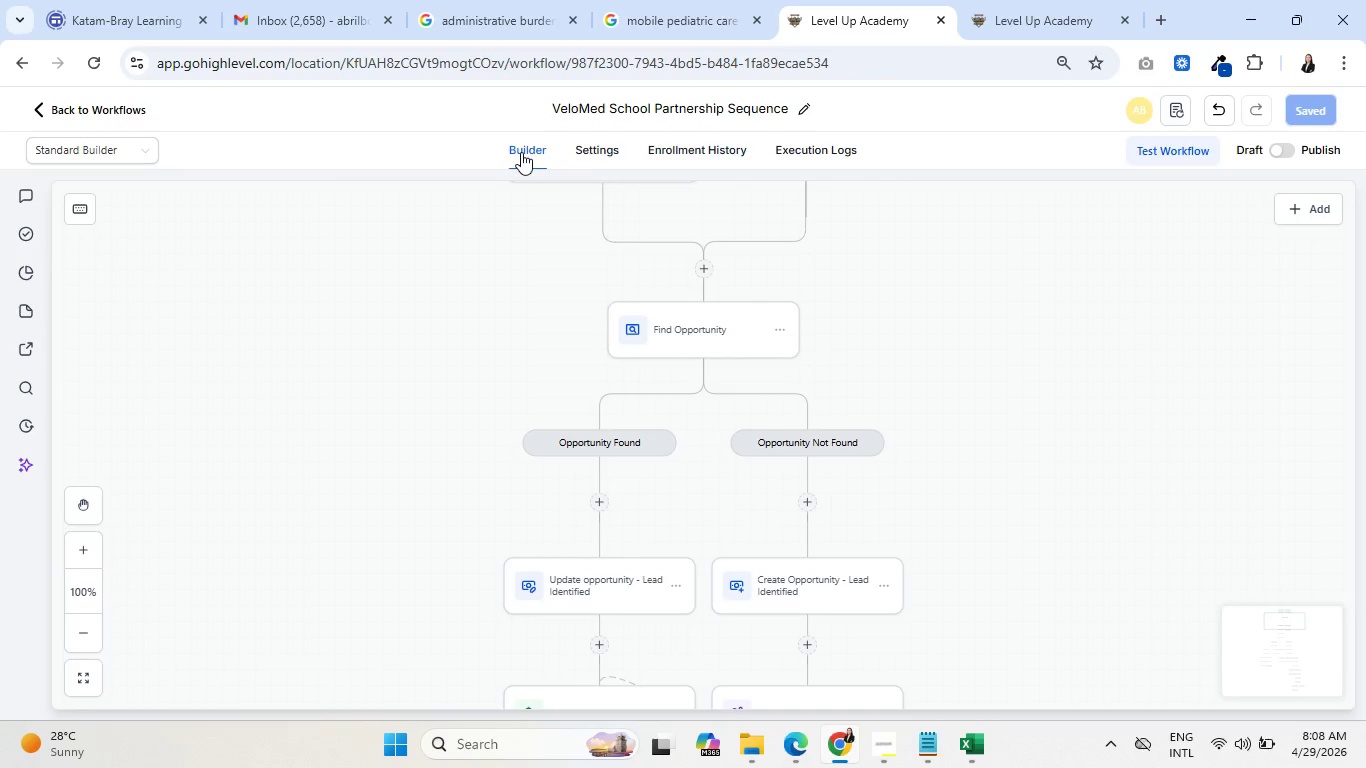 
scroll: coordinate [1058, 502], scroll_direction: down, amount: 23.0
 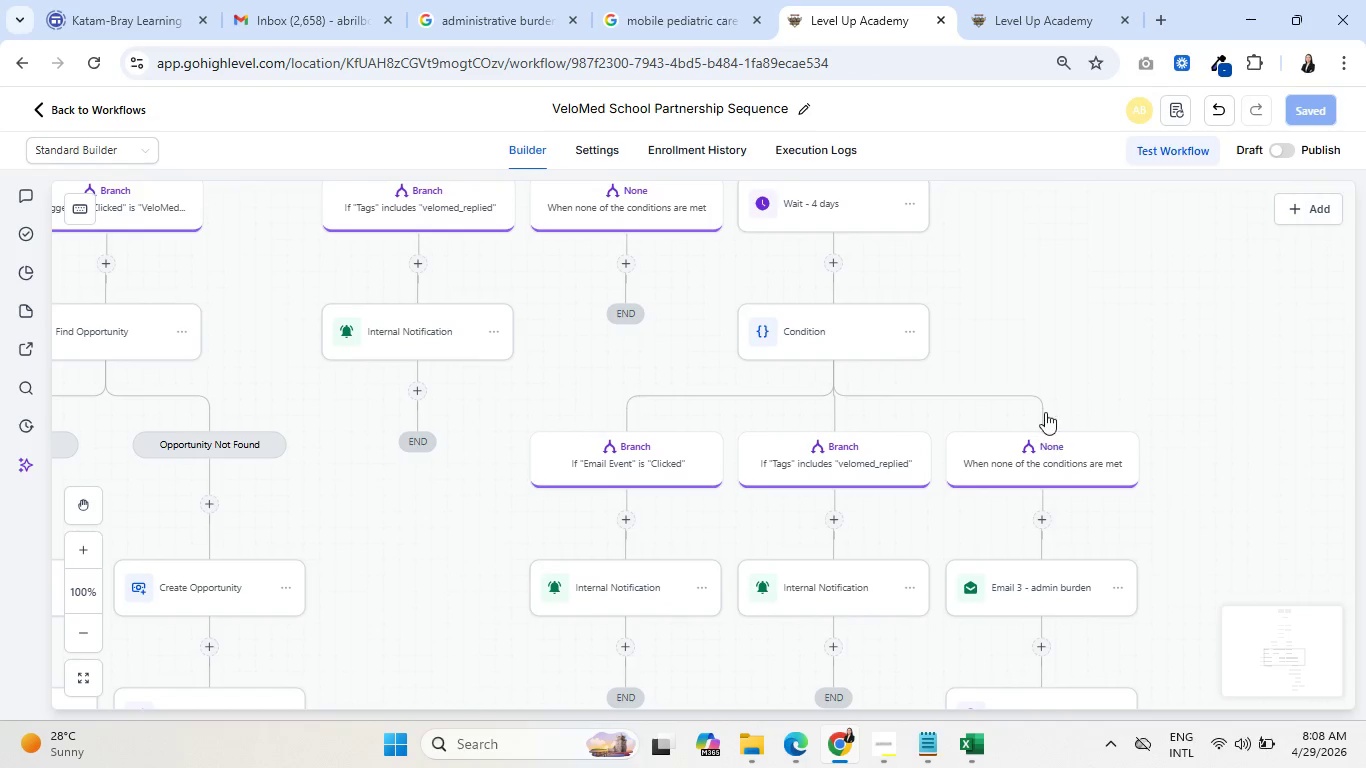 
left_click_drag(start_coordinate=[1018, 365], to_coordinate=[930, 311])
 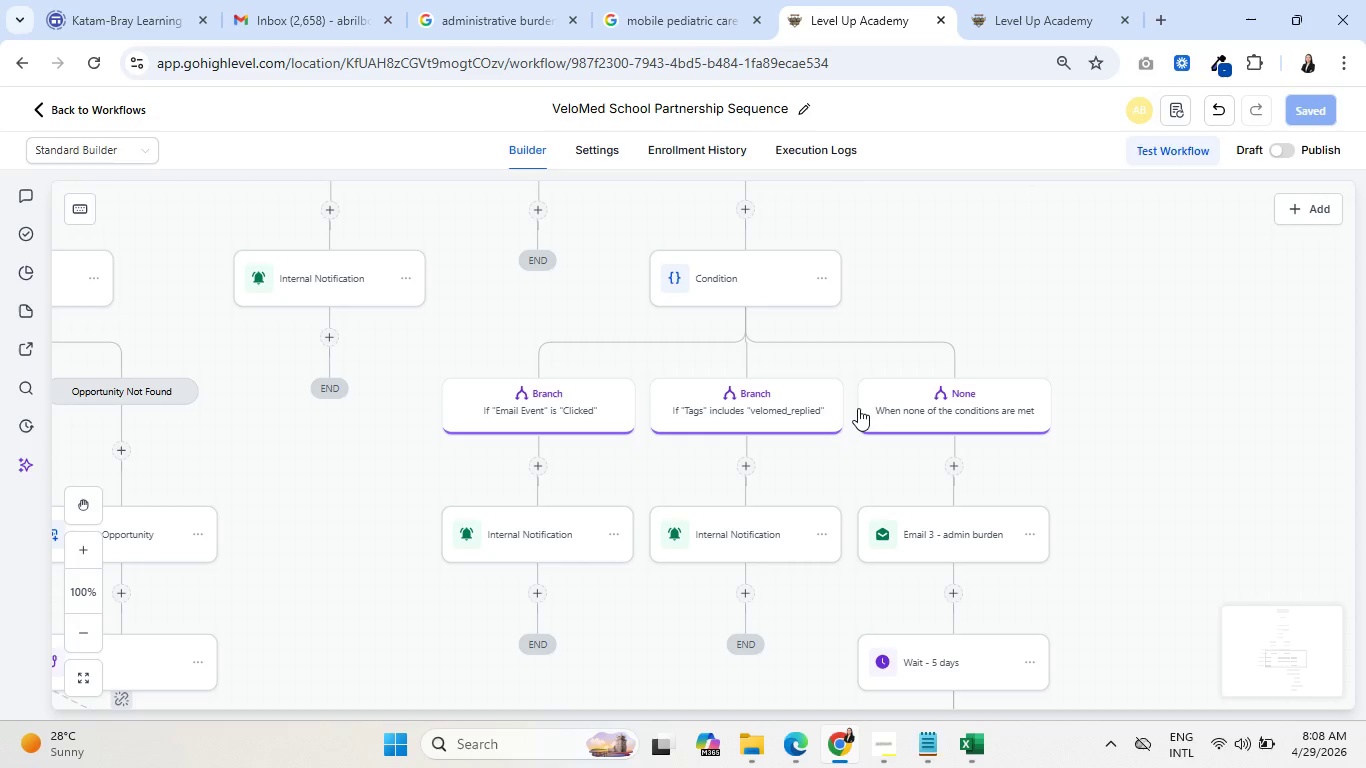 
wait(6.44)
 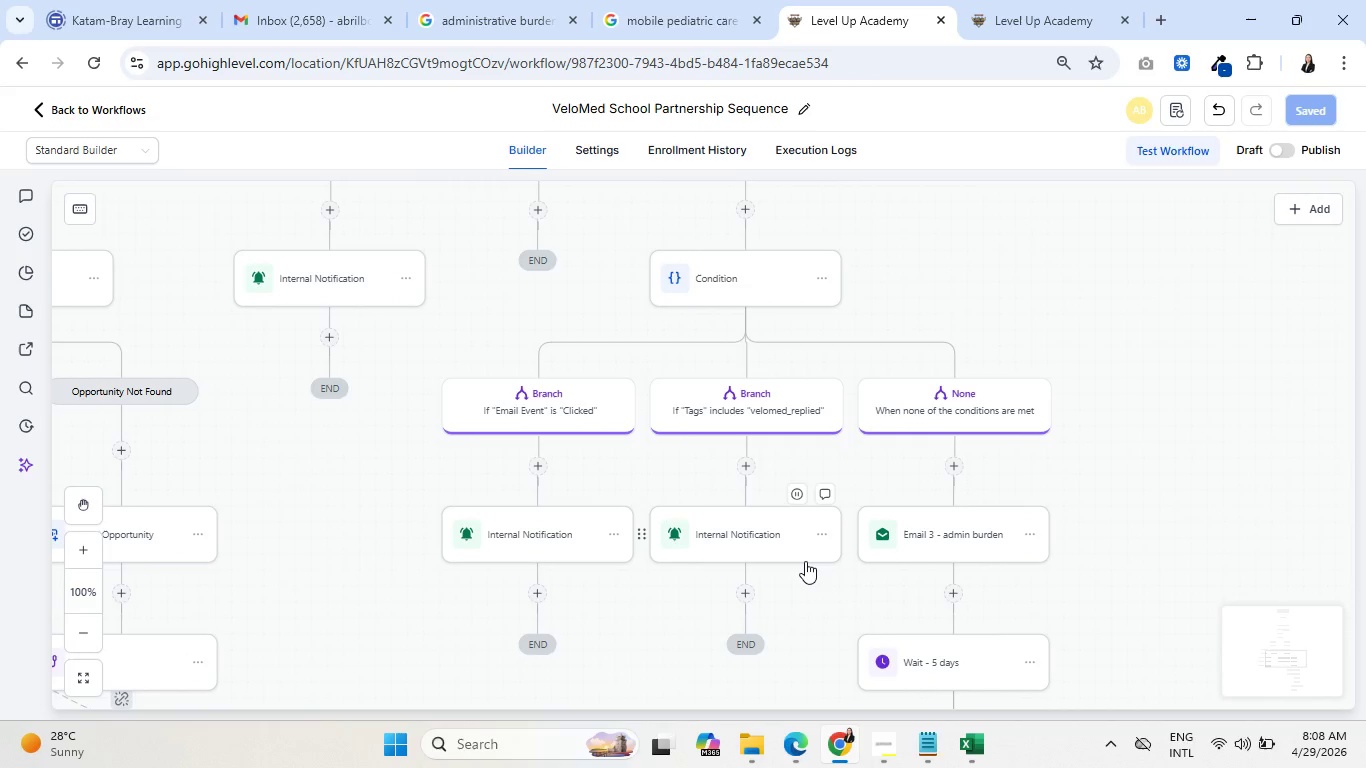 
scroll: coordinate [900, 464], scroll_direction: up, amount: 4.0
 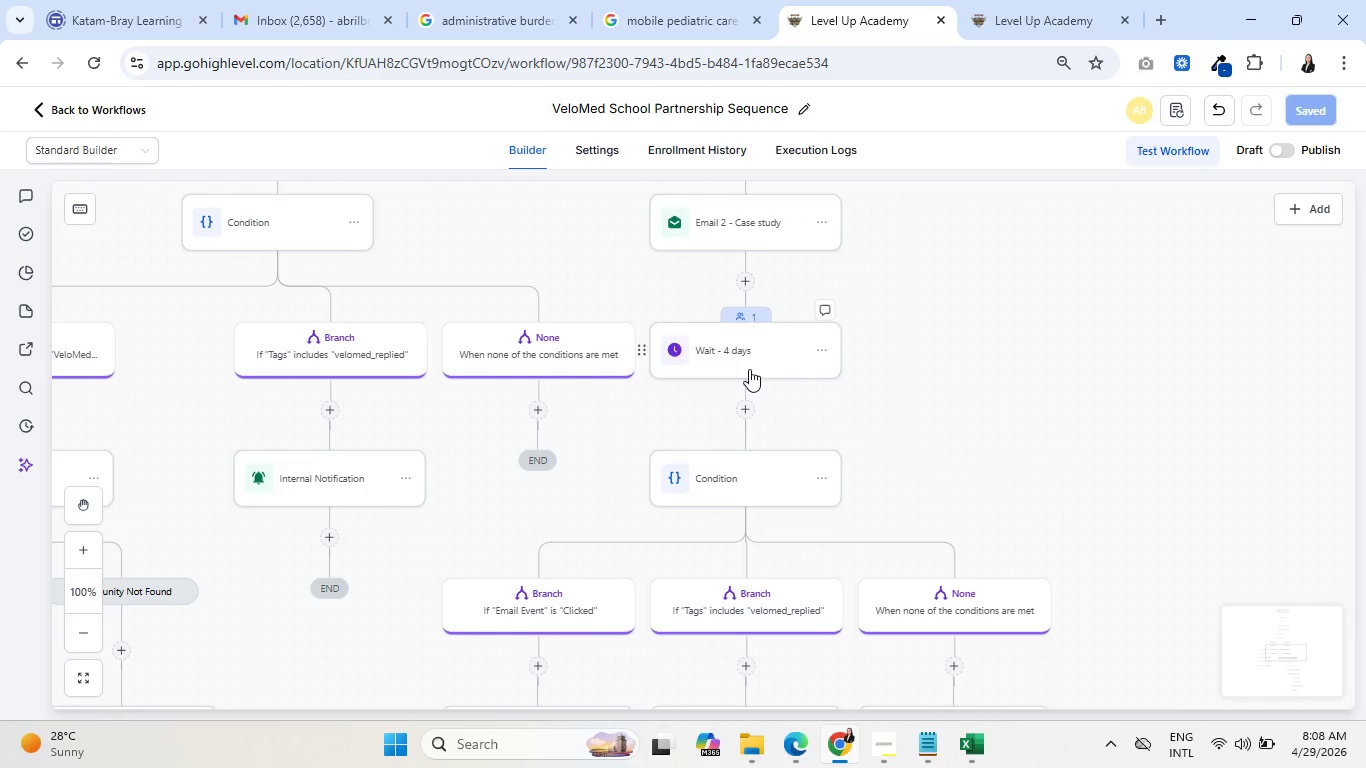 
left_click([748, 366])
 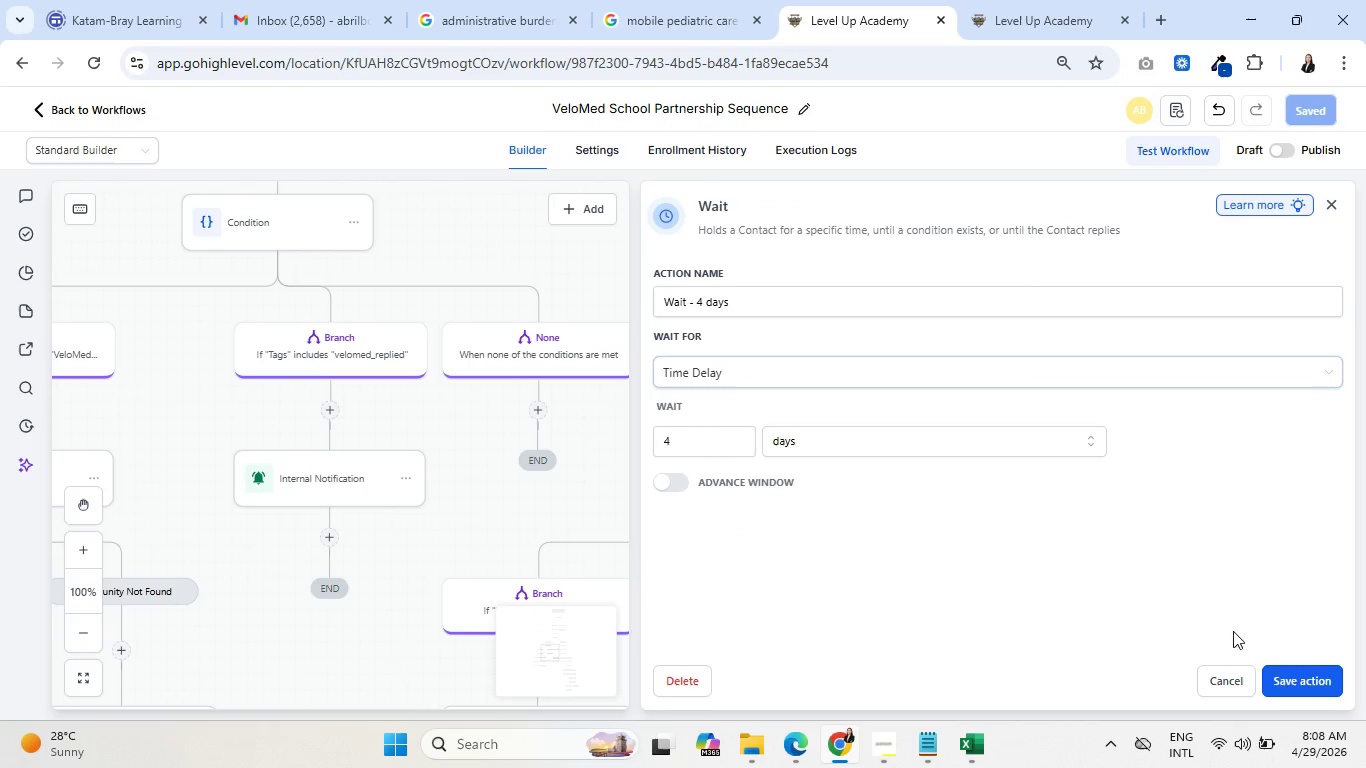 
left_click([1229, 680])
 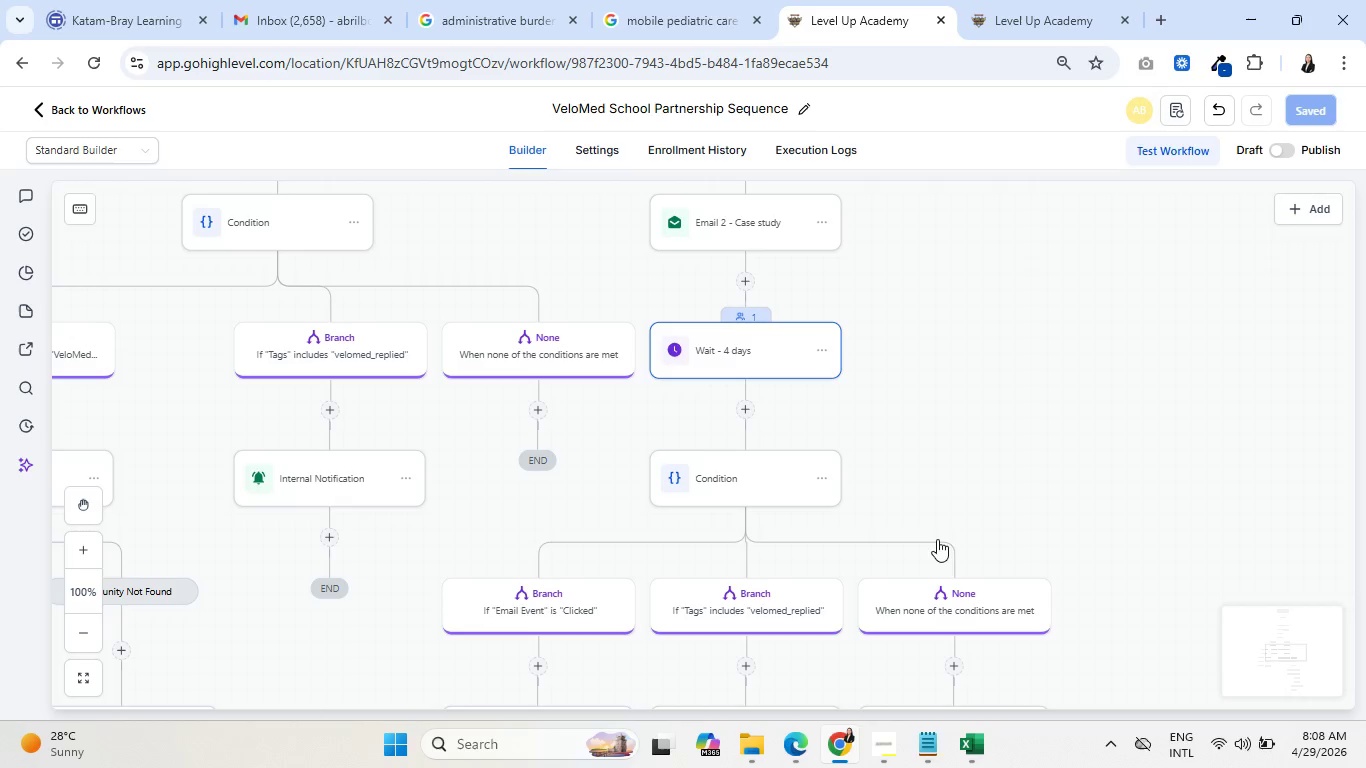 
wait(11.95)
 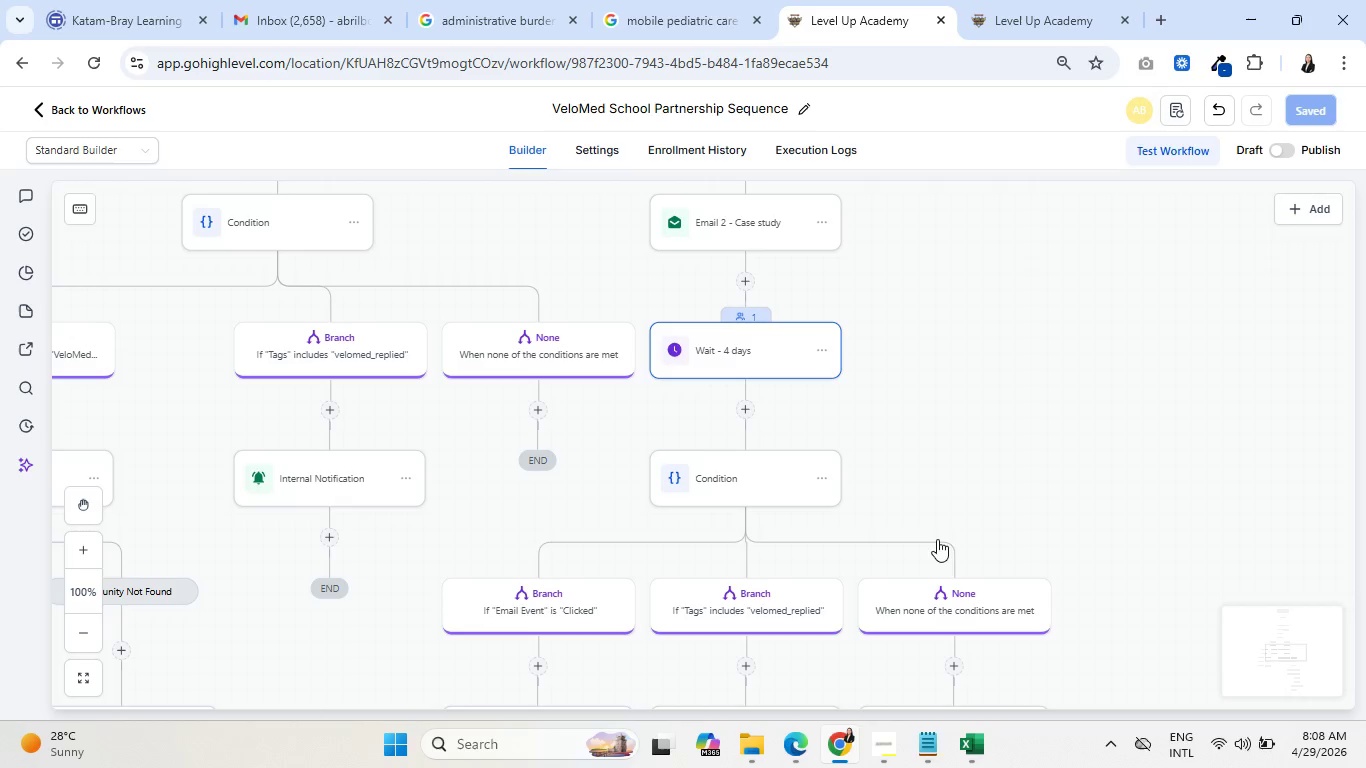 
left_click([1130, 0])
 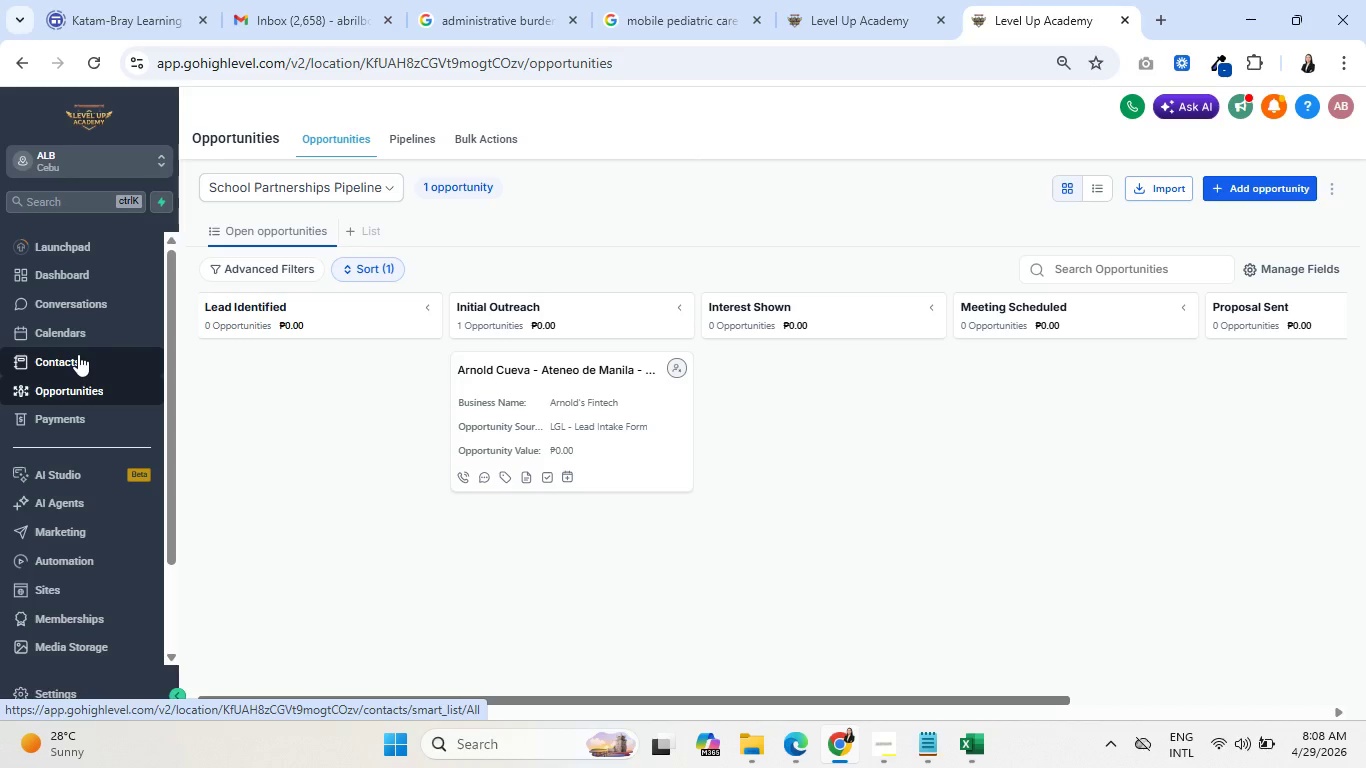 
wait(10.91)
 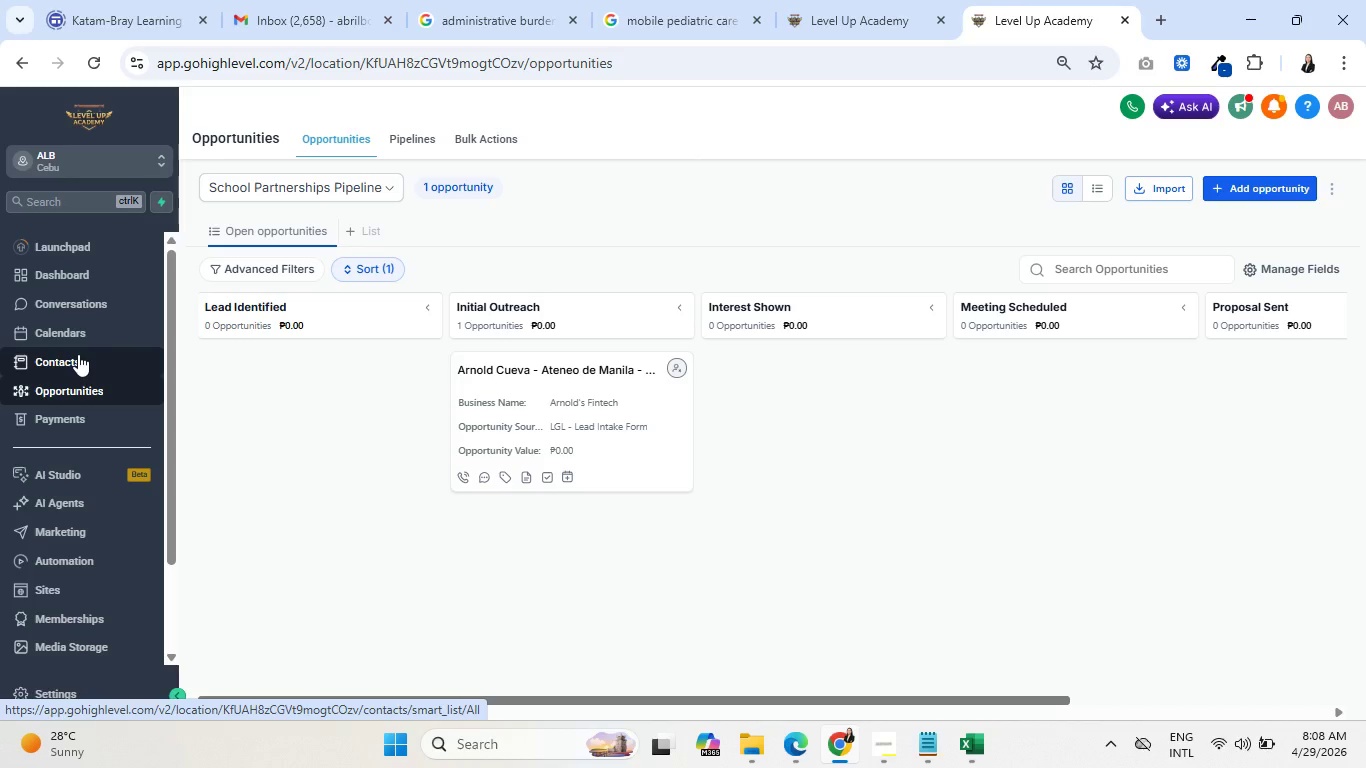 
left_click([66, 325])
 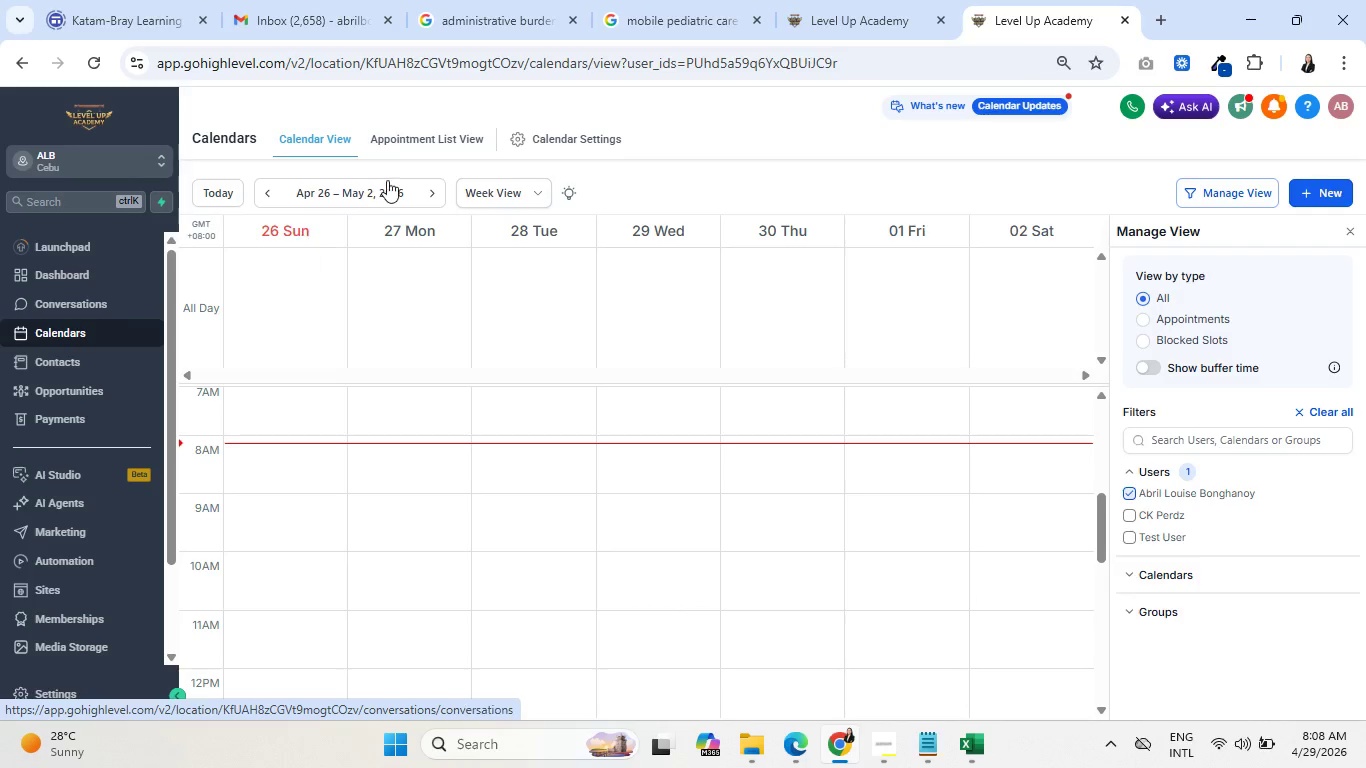 
wait(5.64)
 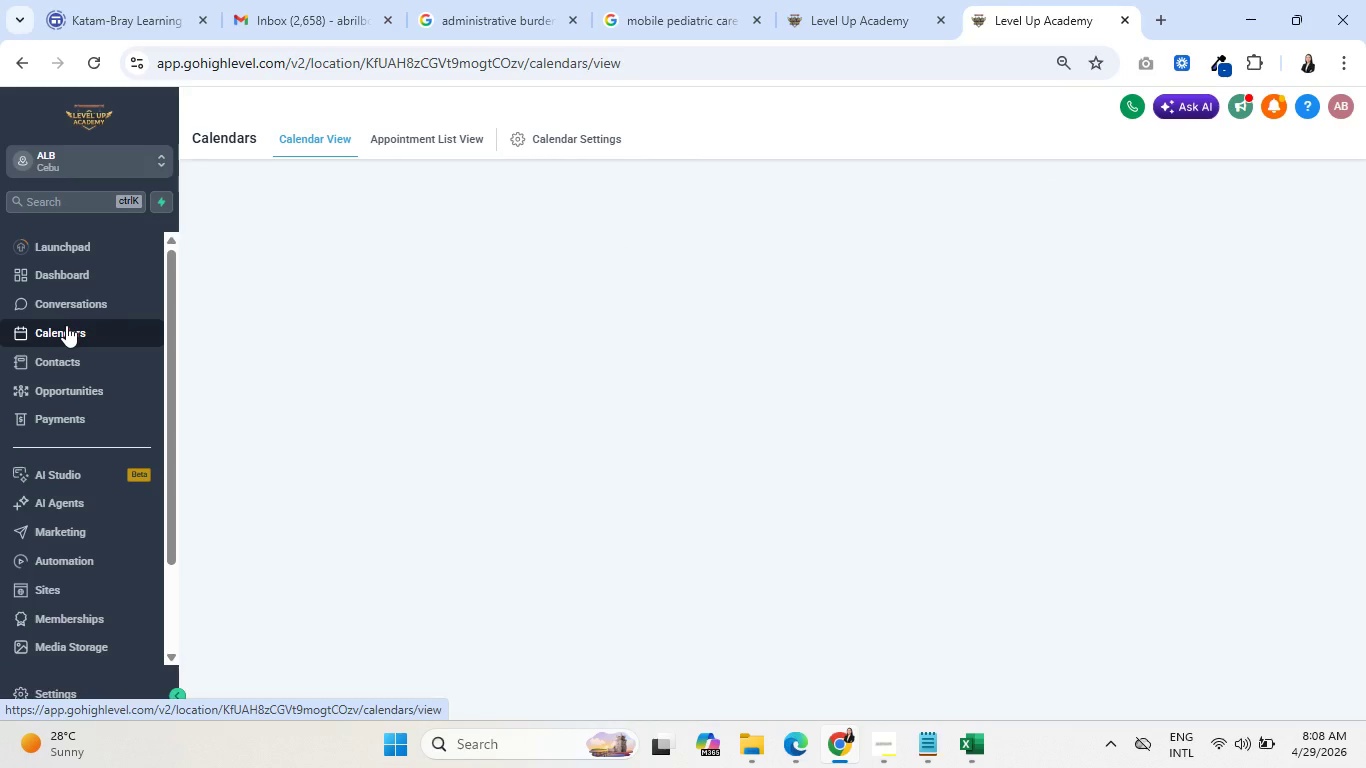 
left_click([616, 136])
 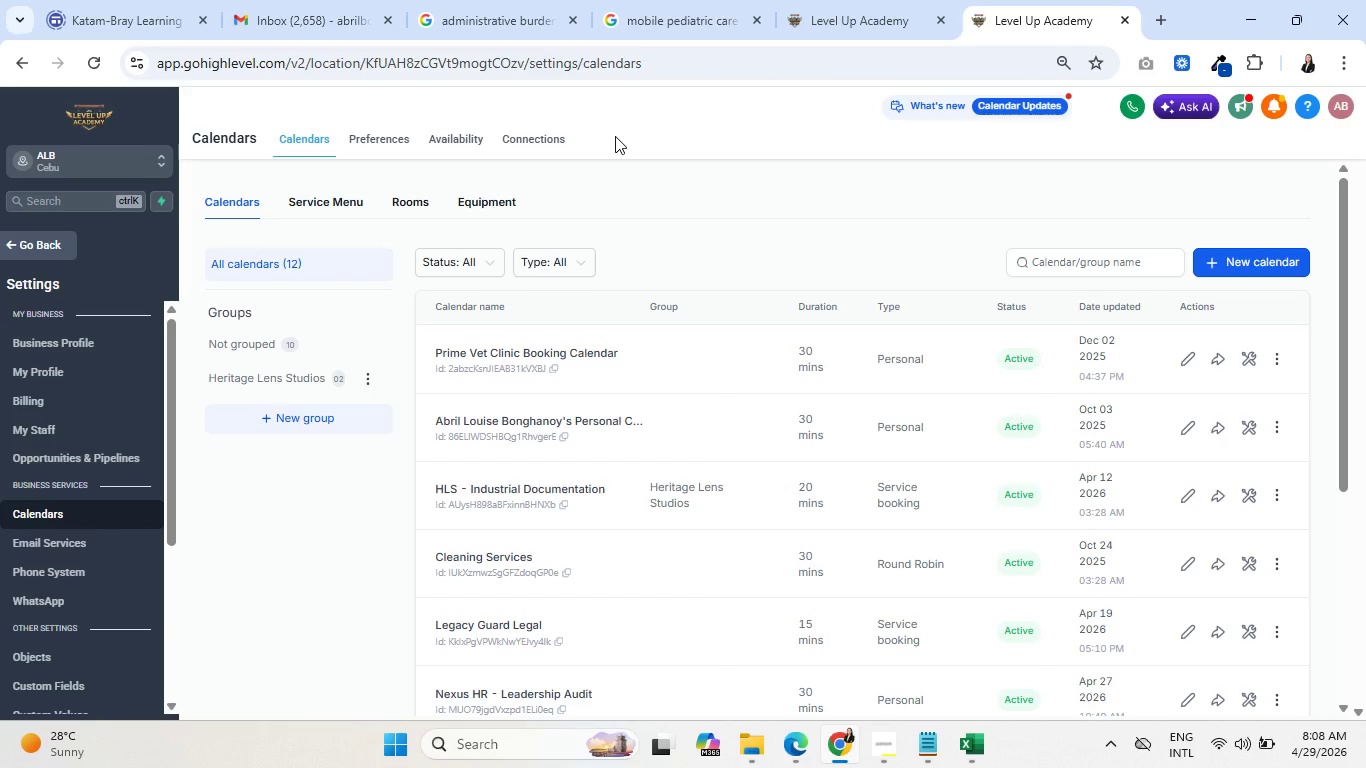 
wait(10.75)
 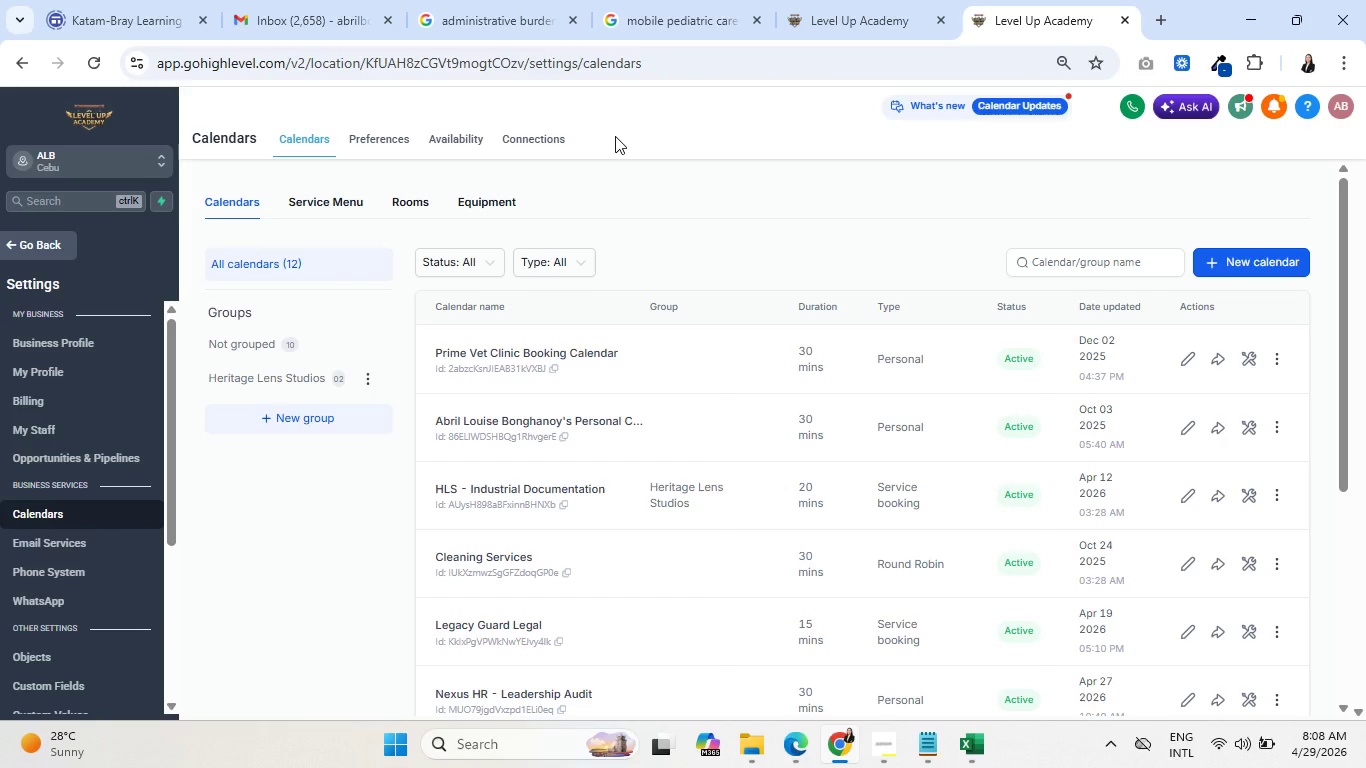 
left_click([1214, 427])
 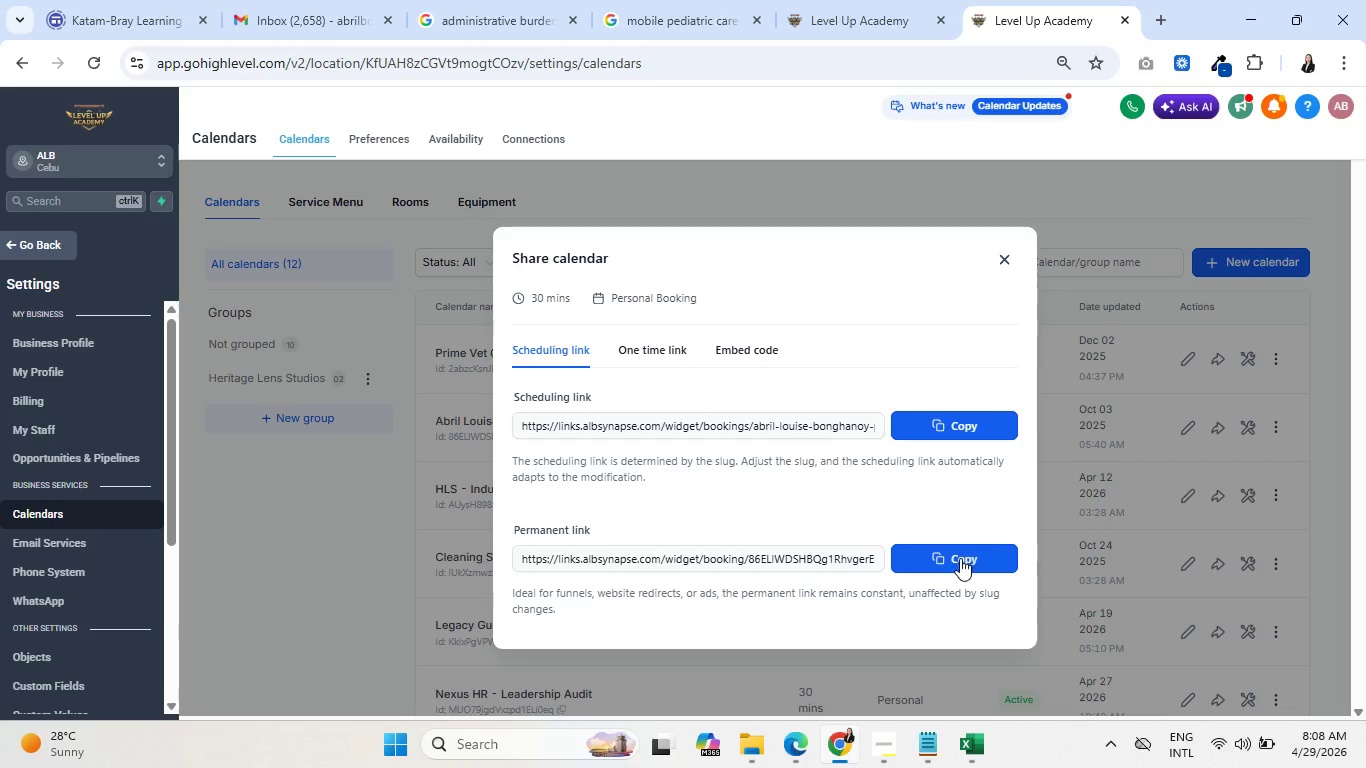 
left_click([960, 558])
 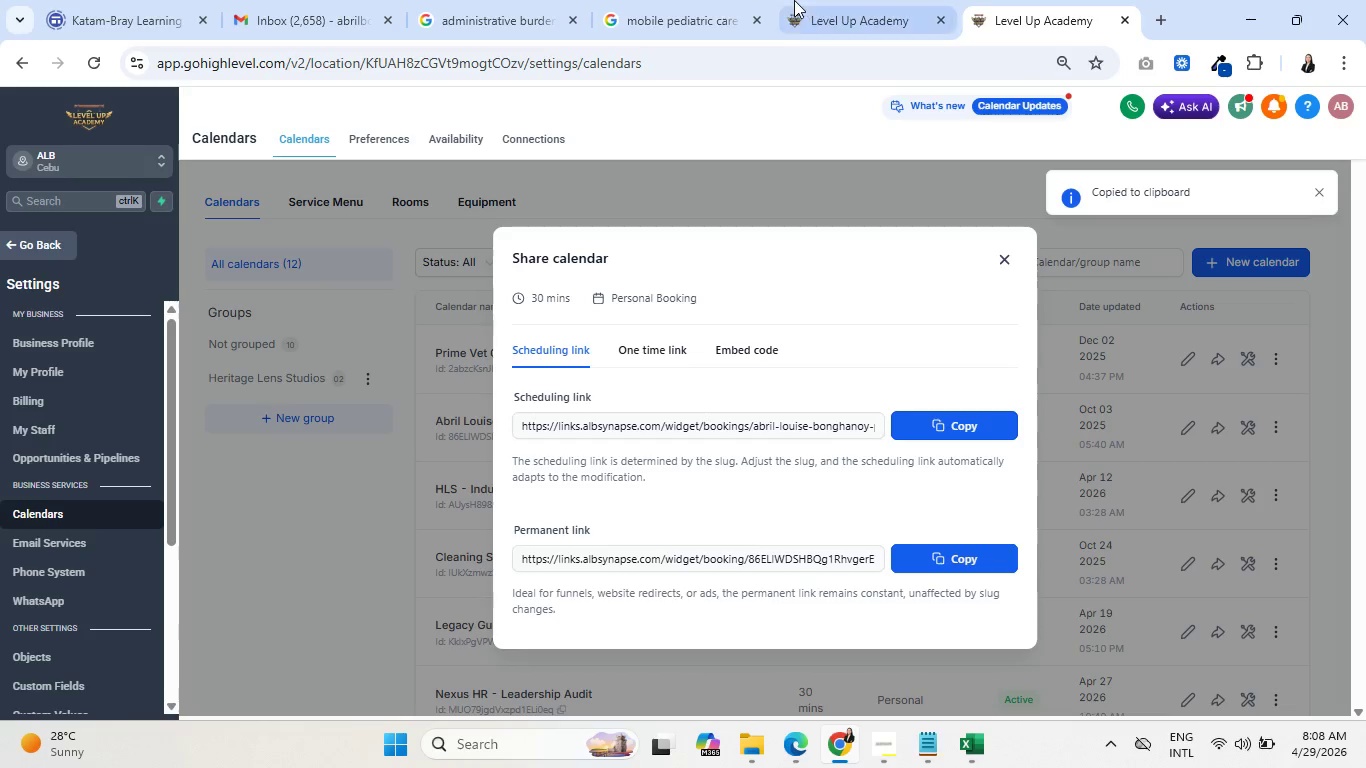 
left_click([833, 0])
 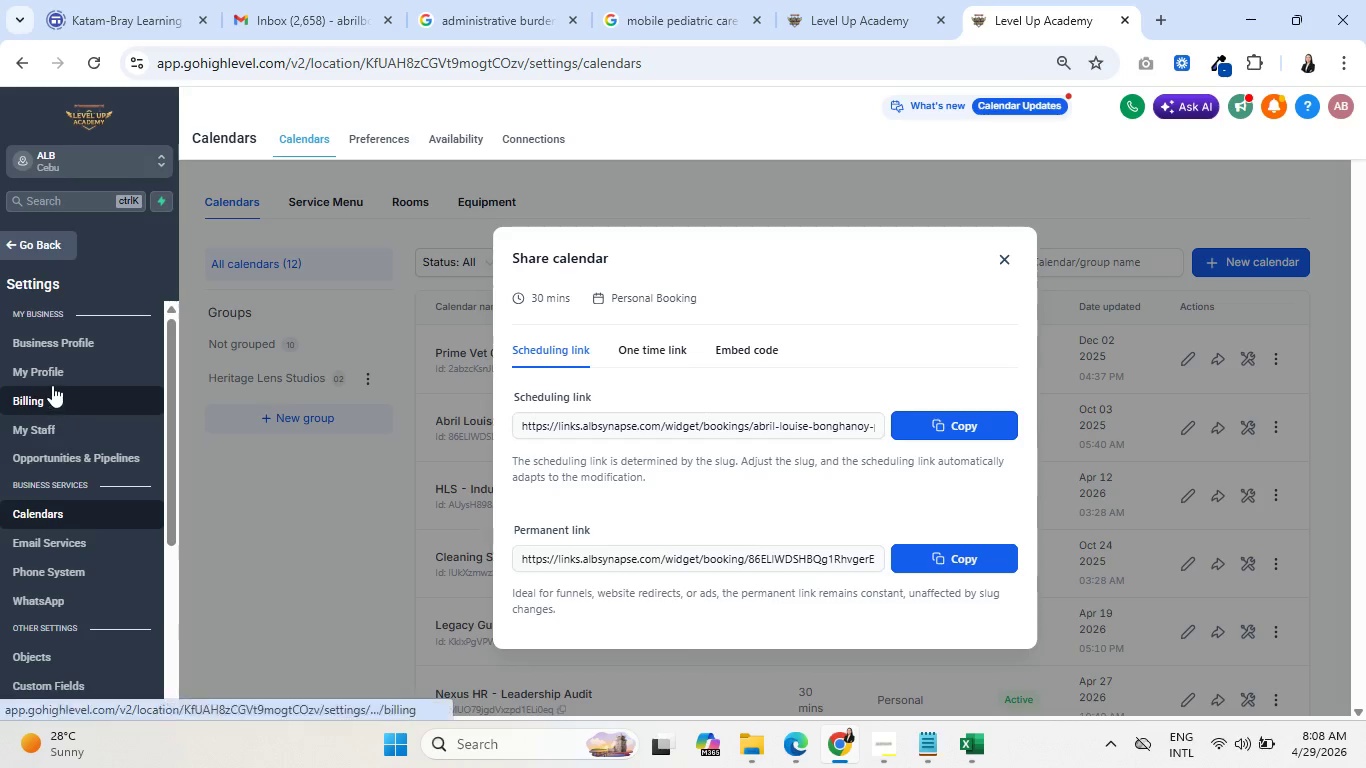 
left_click([37, 242])
 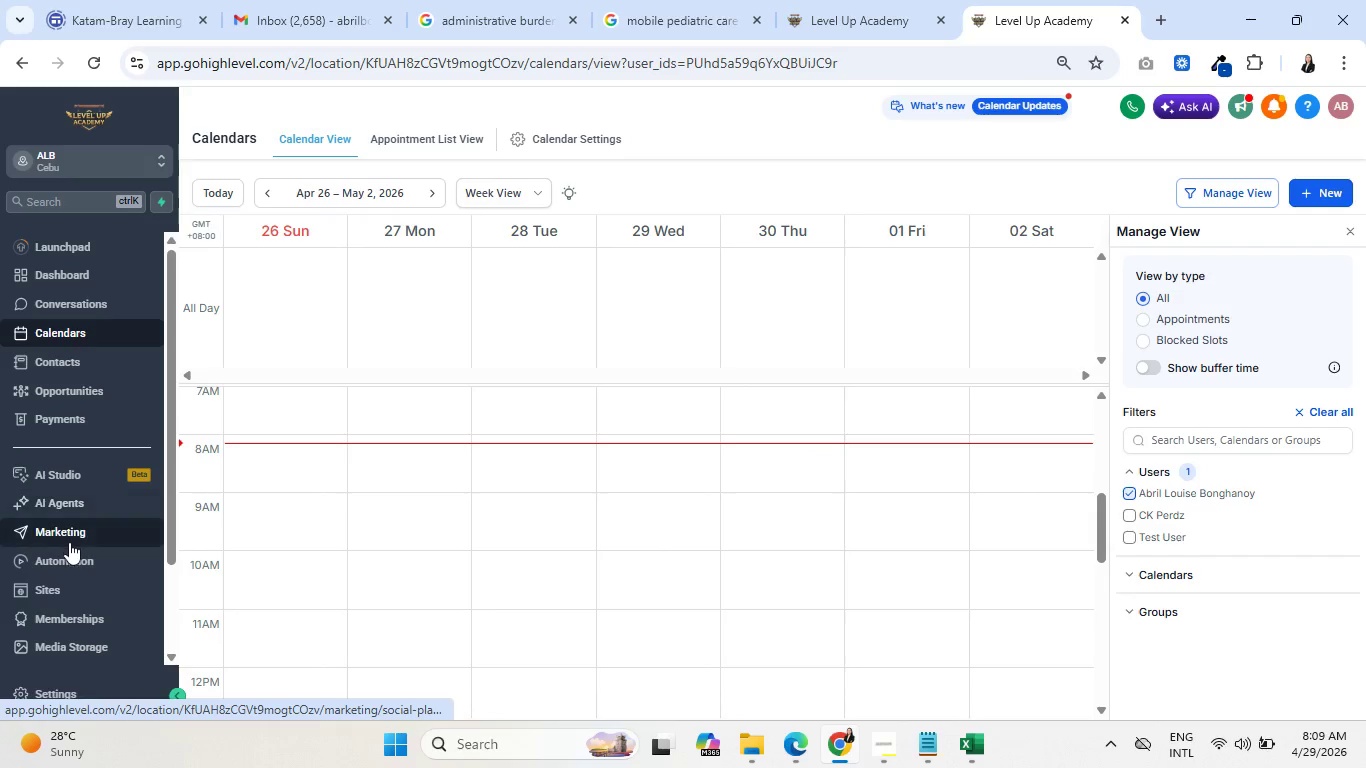 
left_click([70, 541])
 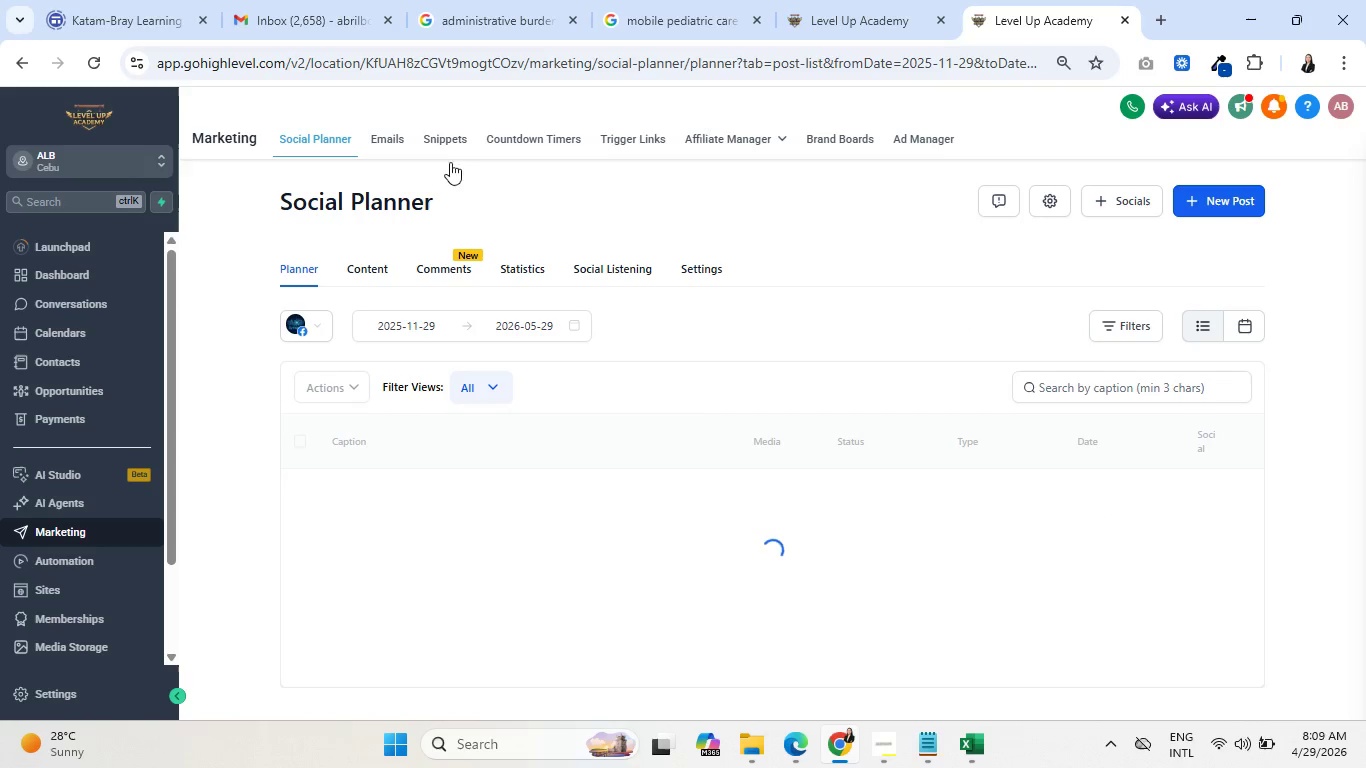 
left_click([447, 140])
 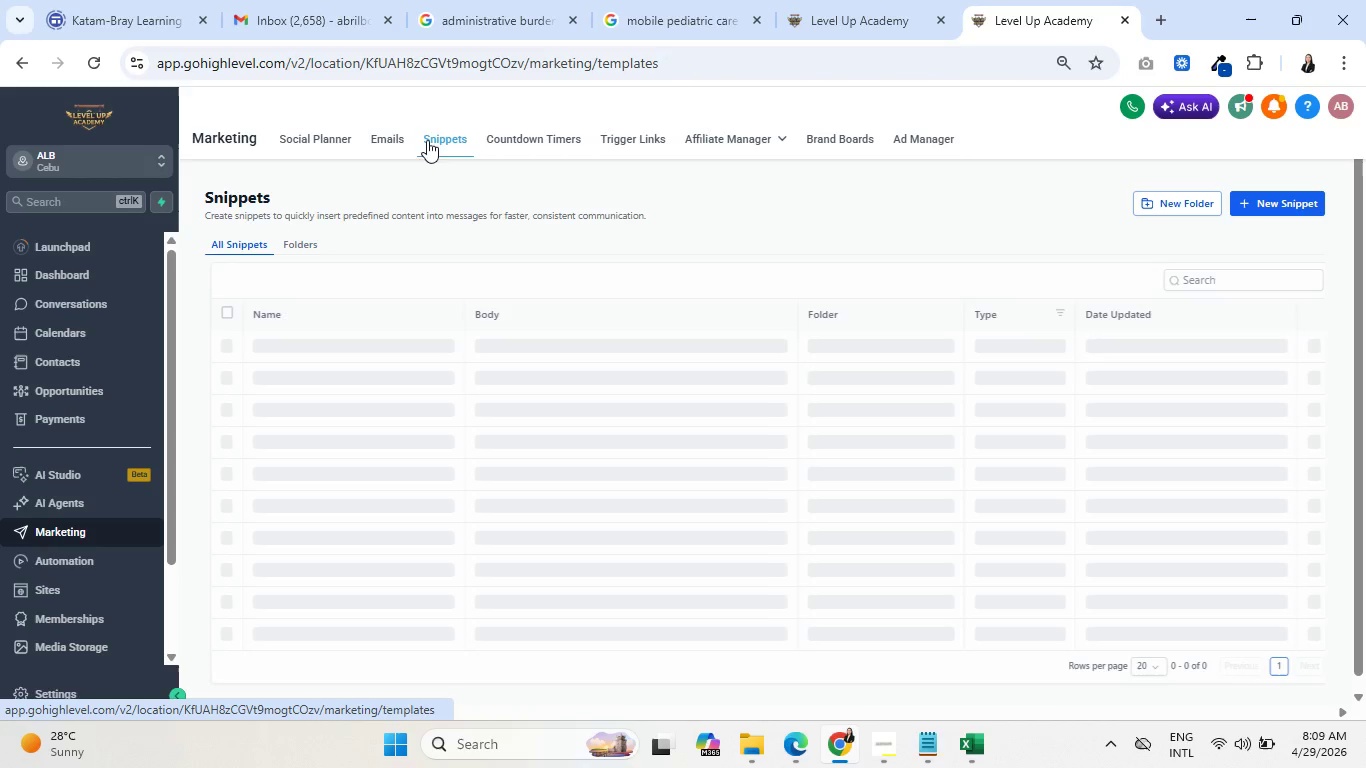 
left_click([391, 139])
 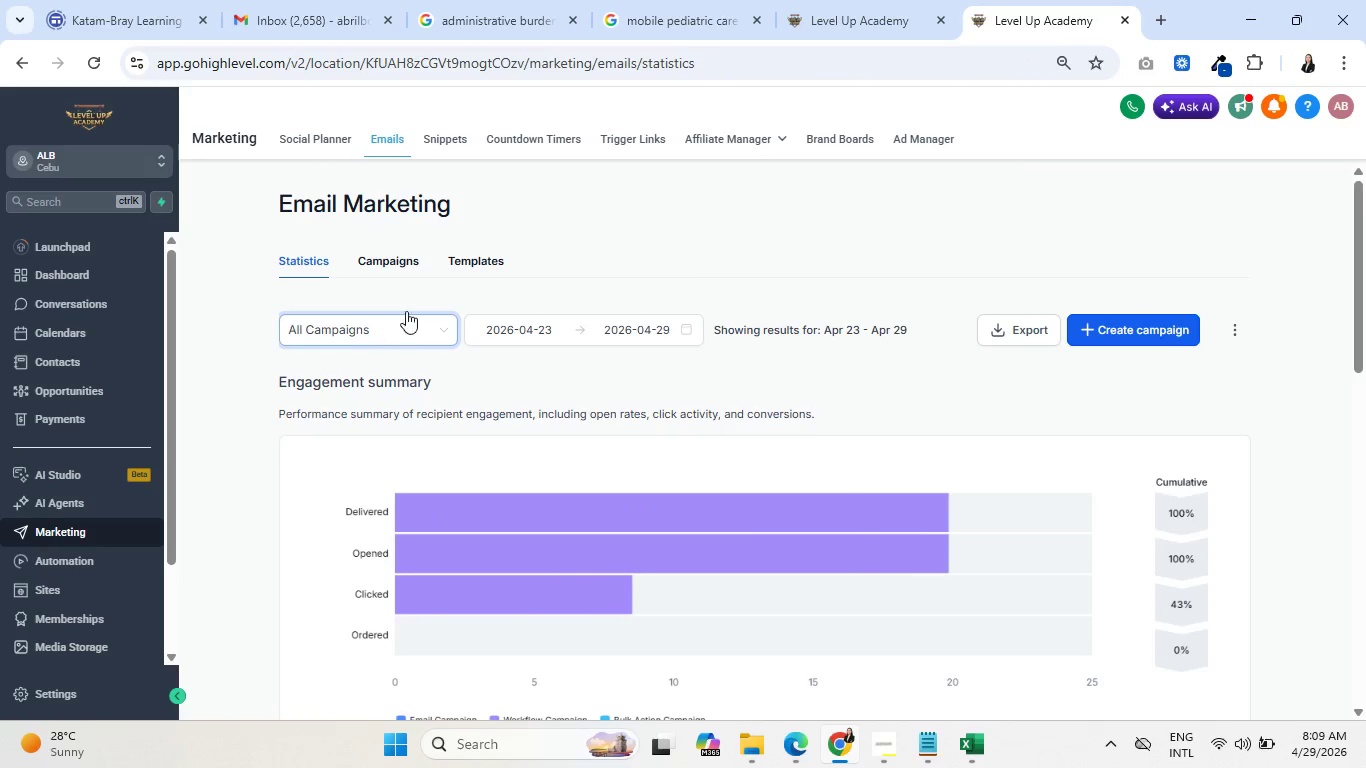 
wait(6.53)
 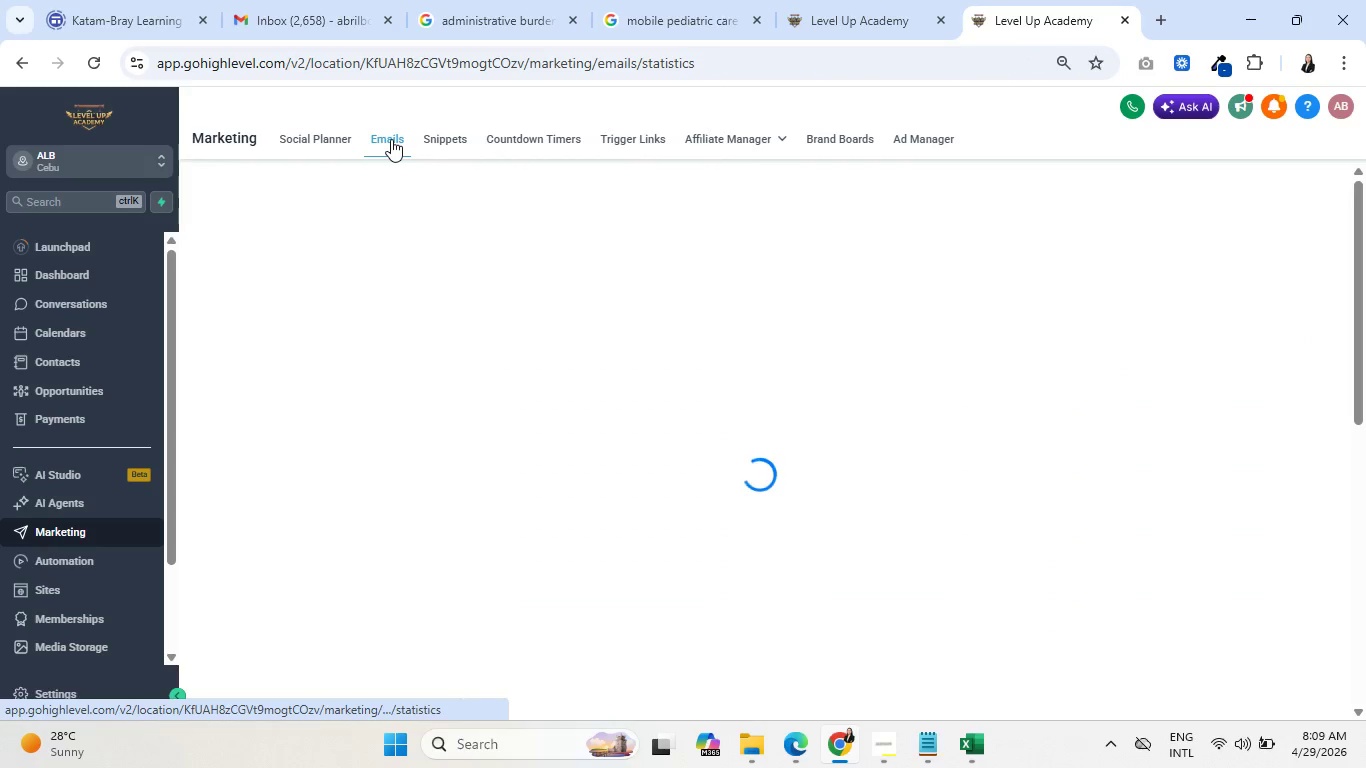 
left_click([466, 259])
 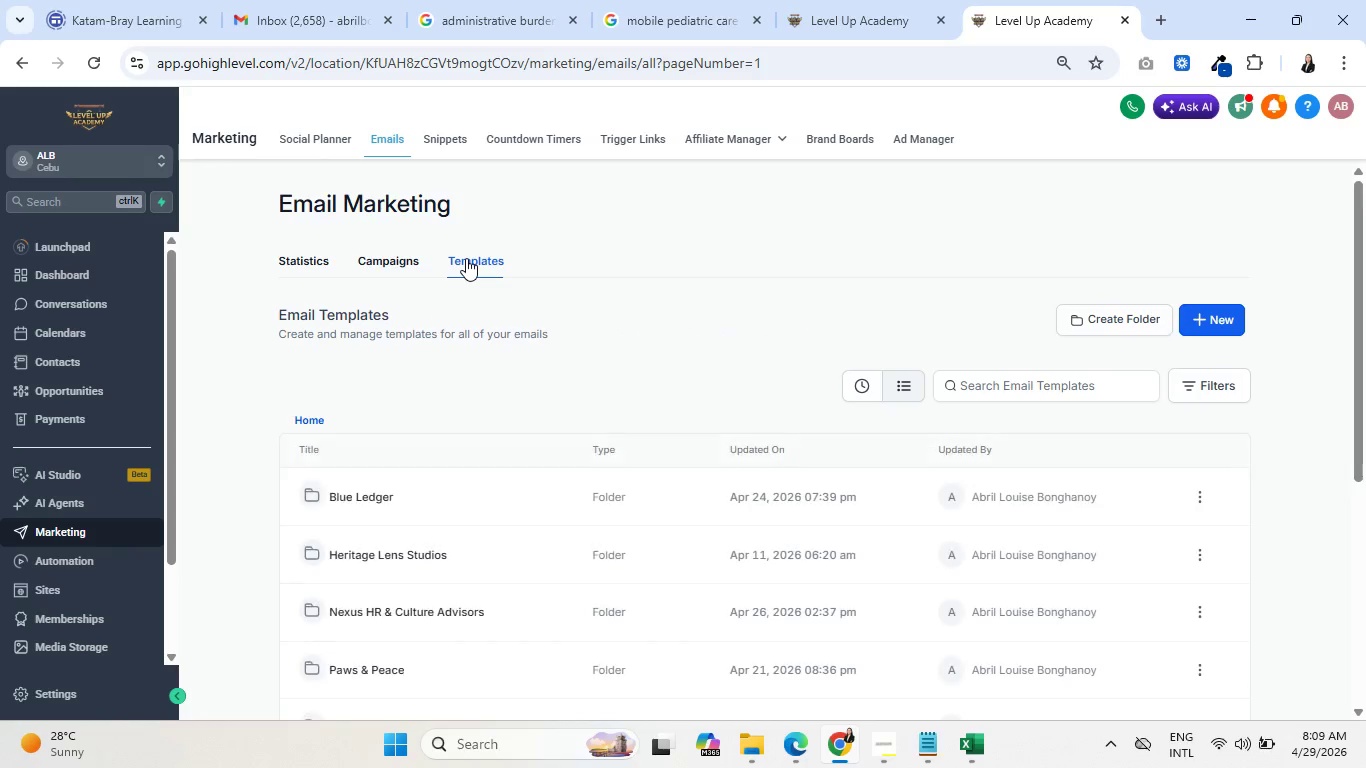 
scroll: coordinate [402, 405], scroll_direction: down, amount: 3.0
 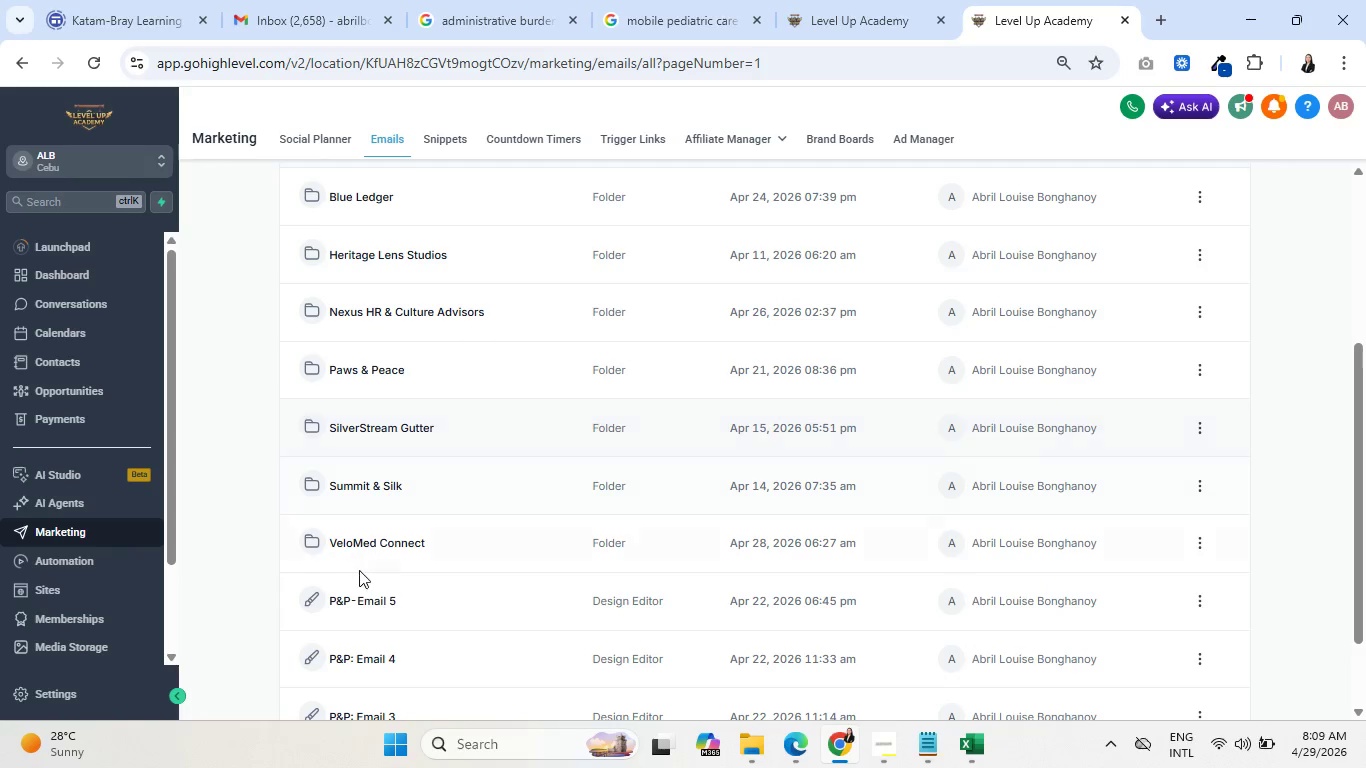 
left_click([371, 551])
 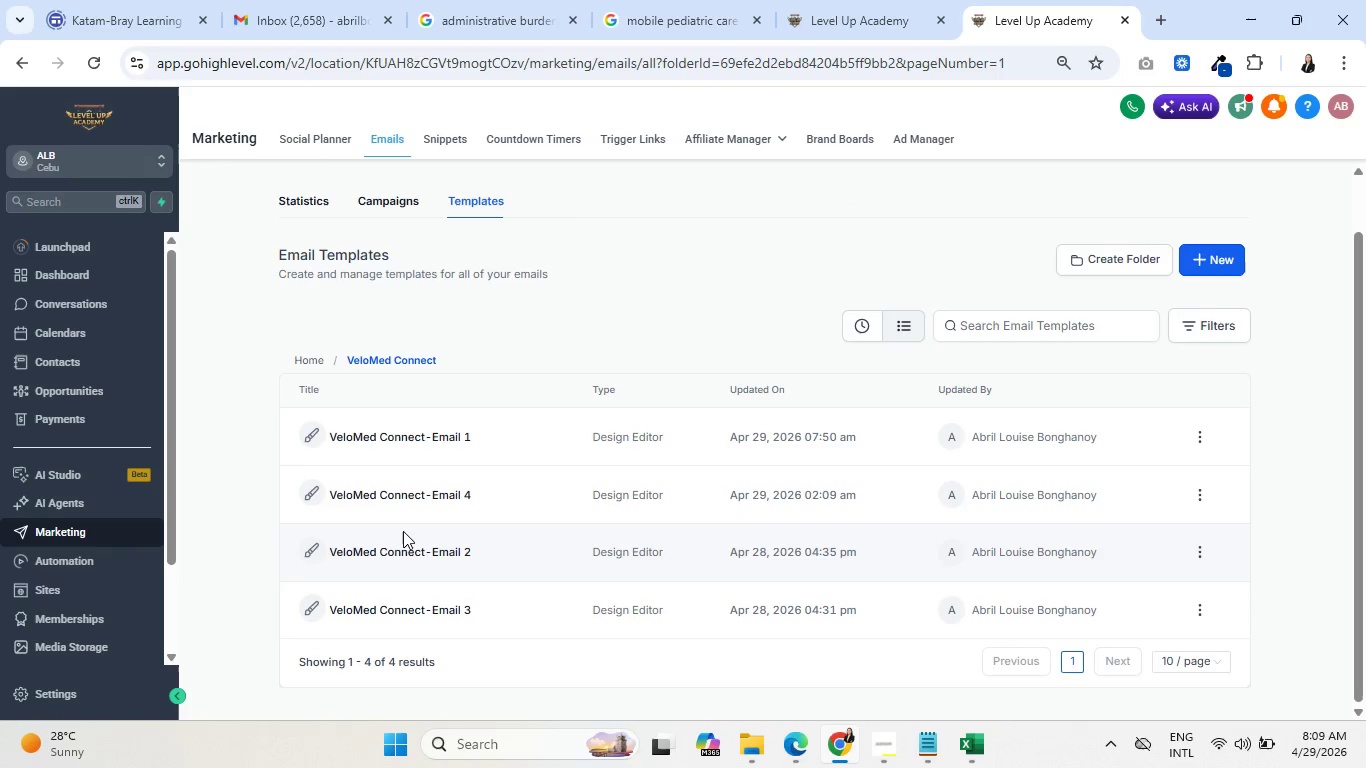 
left_click([403, 531])
 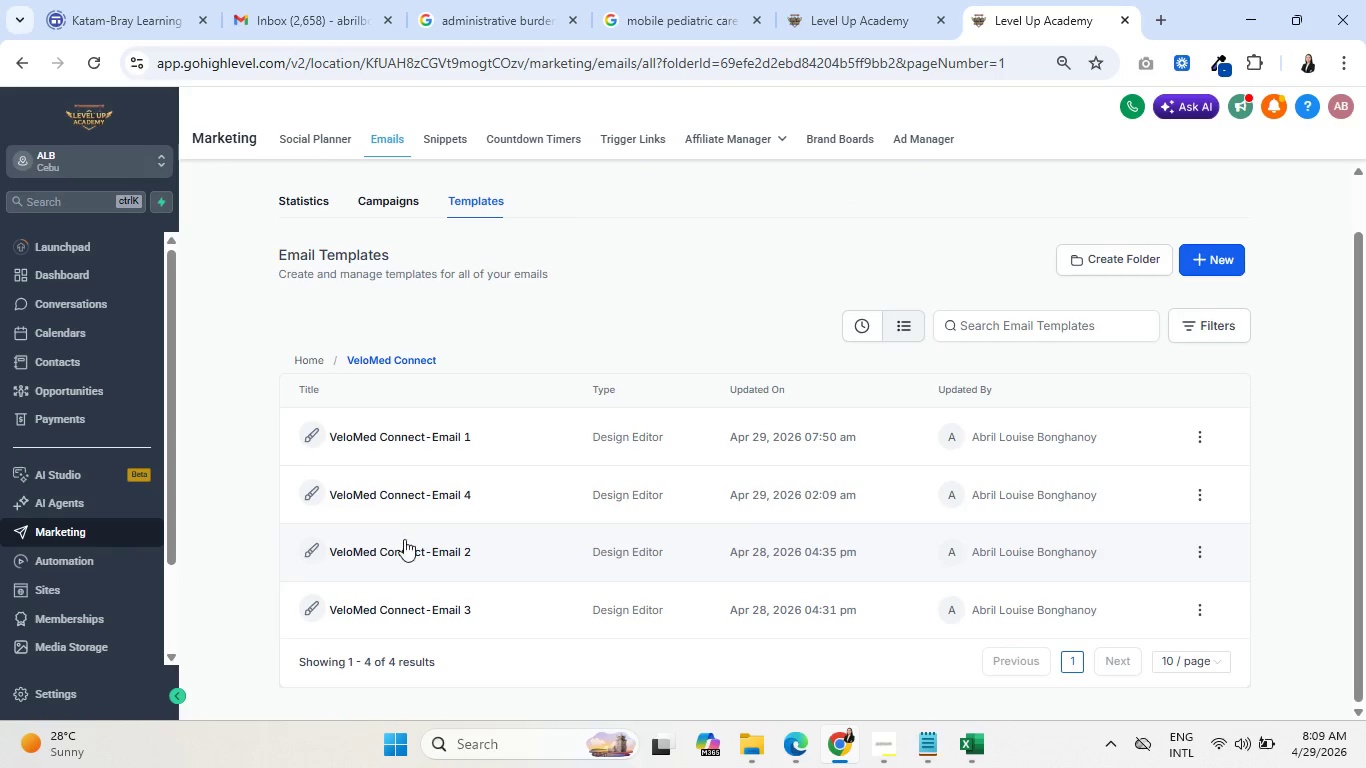 
left_click([405, 552])
 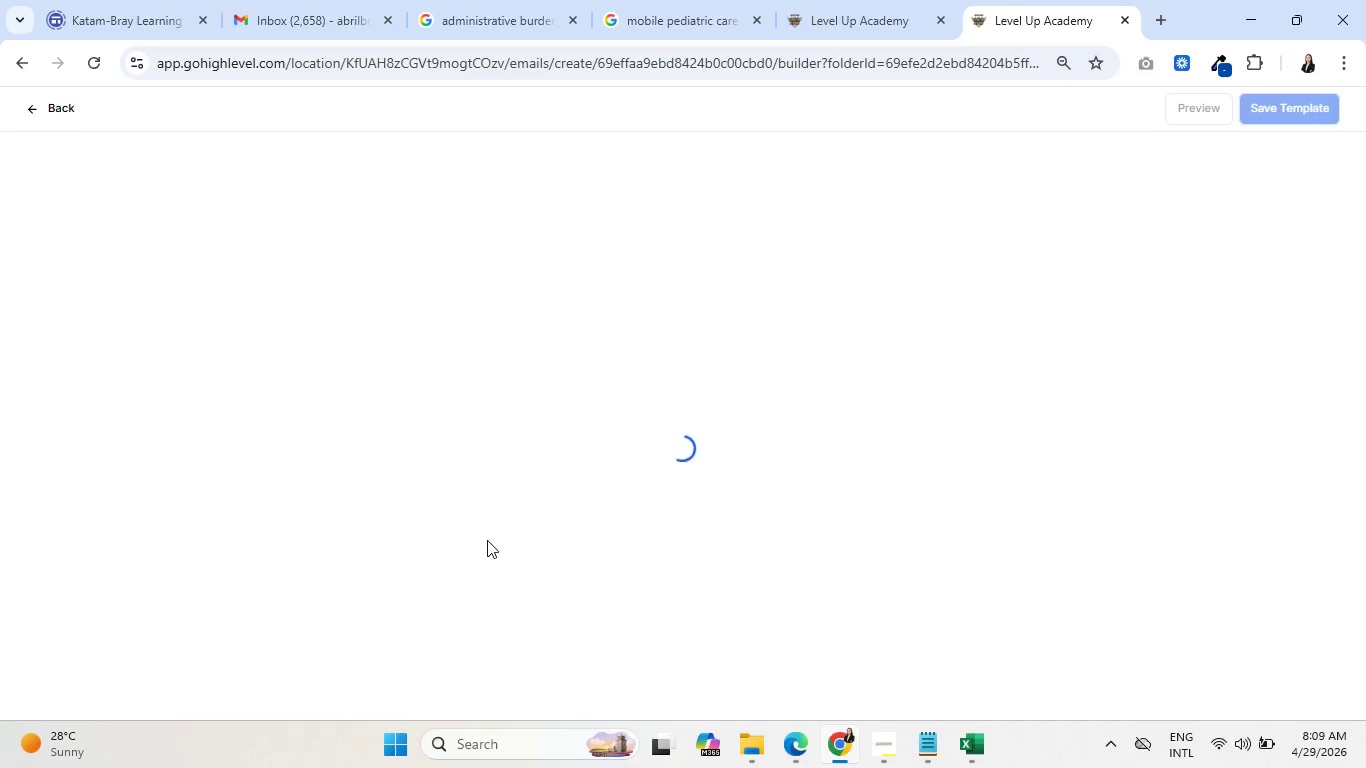 
wait(5.86)
 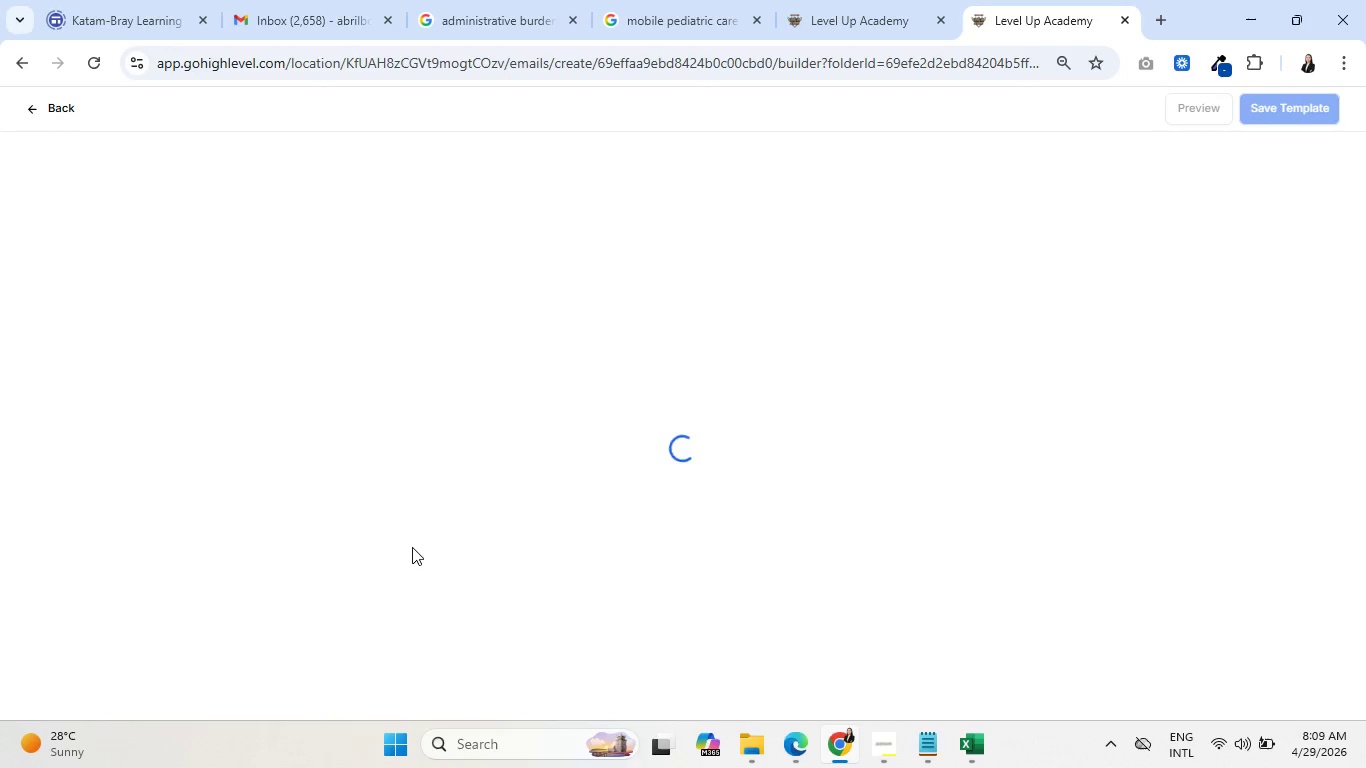 
scroll: coordinate [807, 534], scroll_direction: down, amount: 3.0
 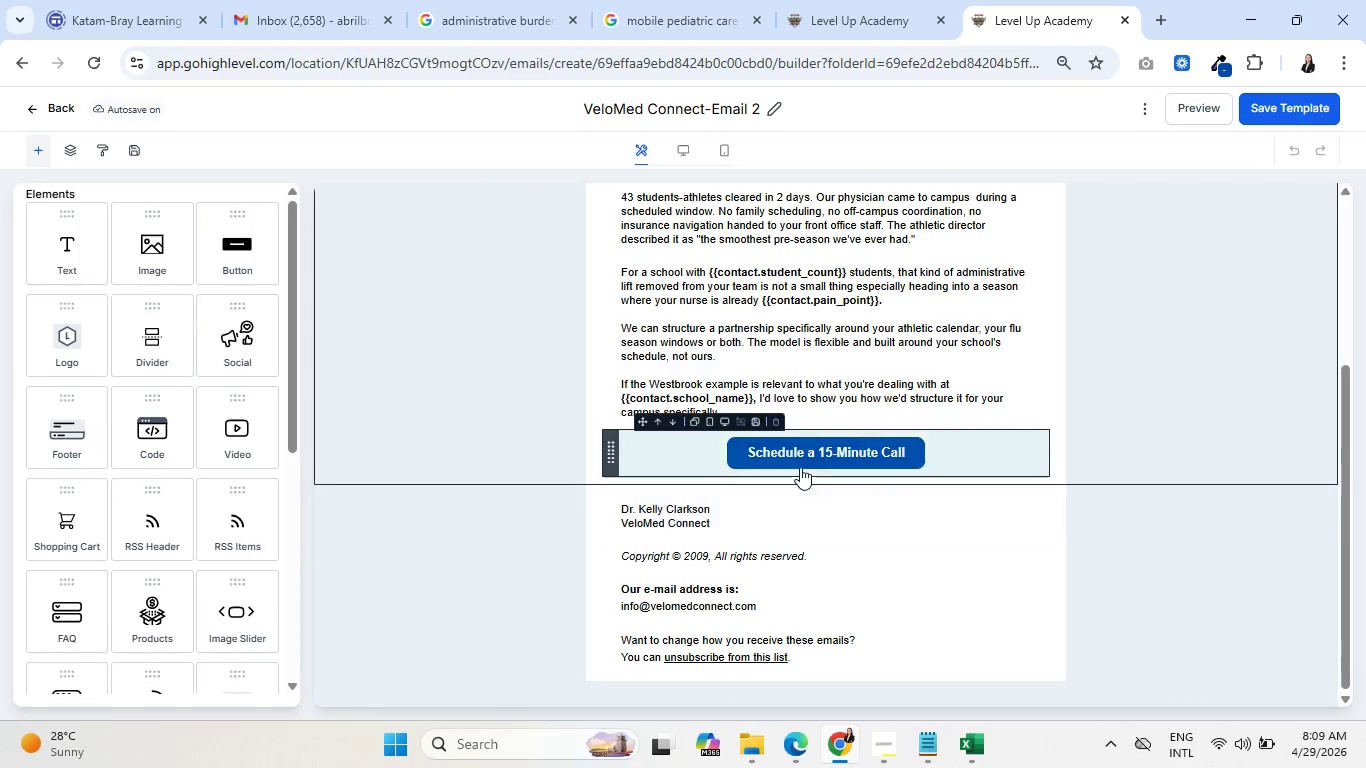 
left_click([822, 452])
 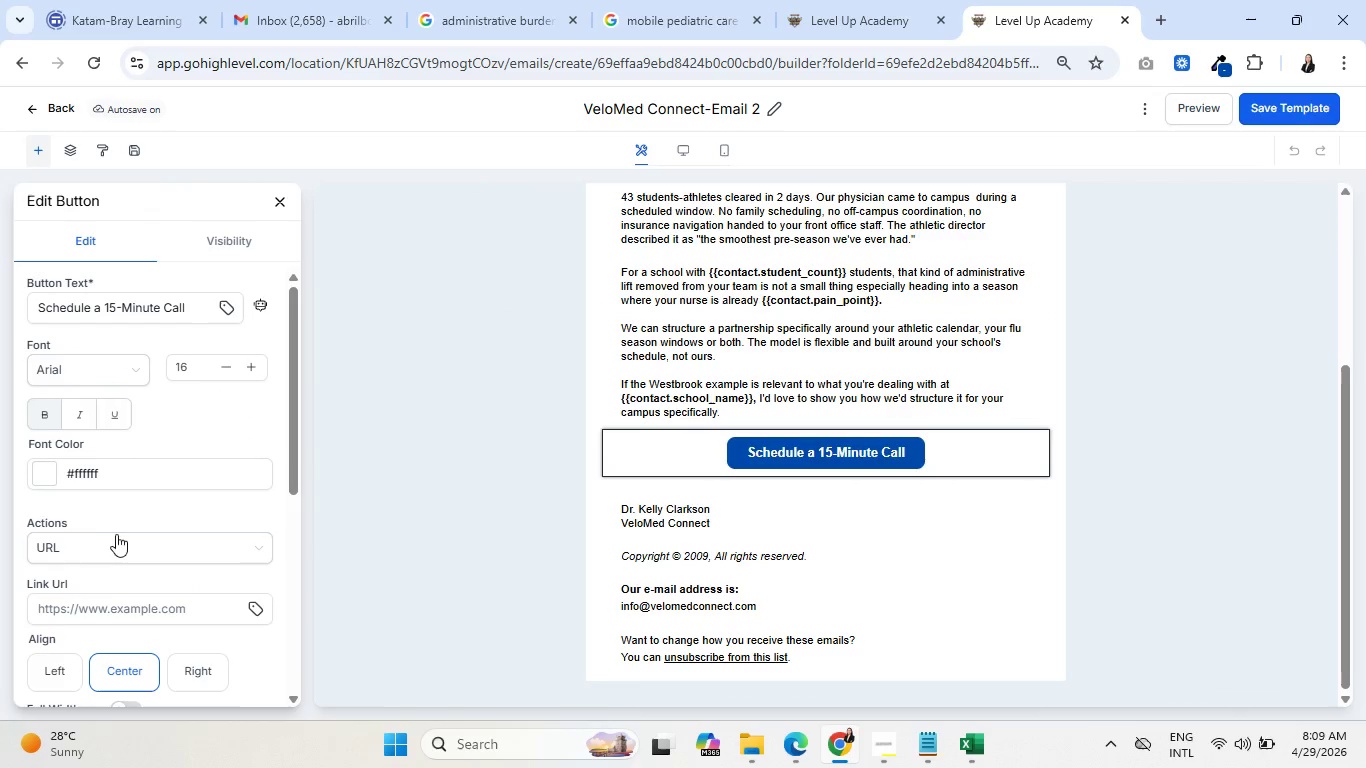 
left_click([104, 602])
 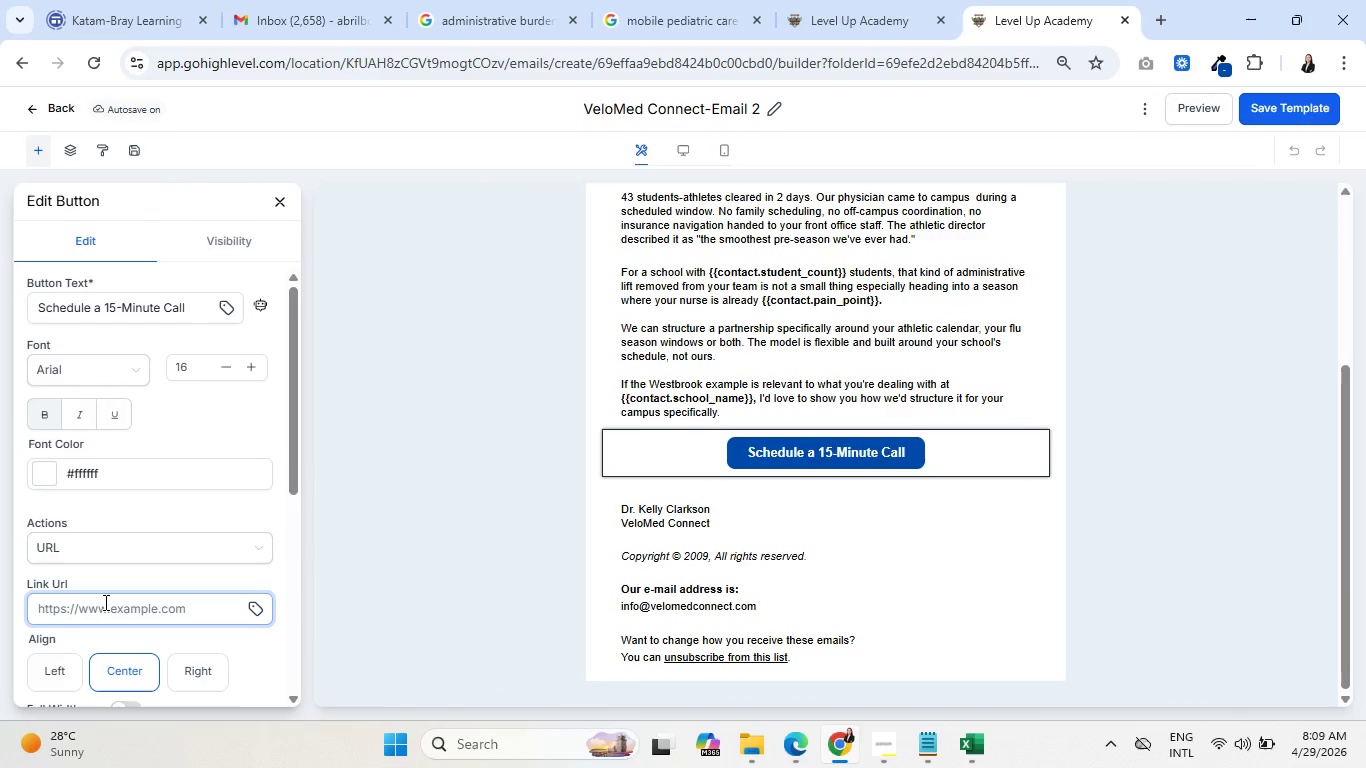 
key(Control+V)
 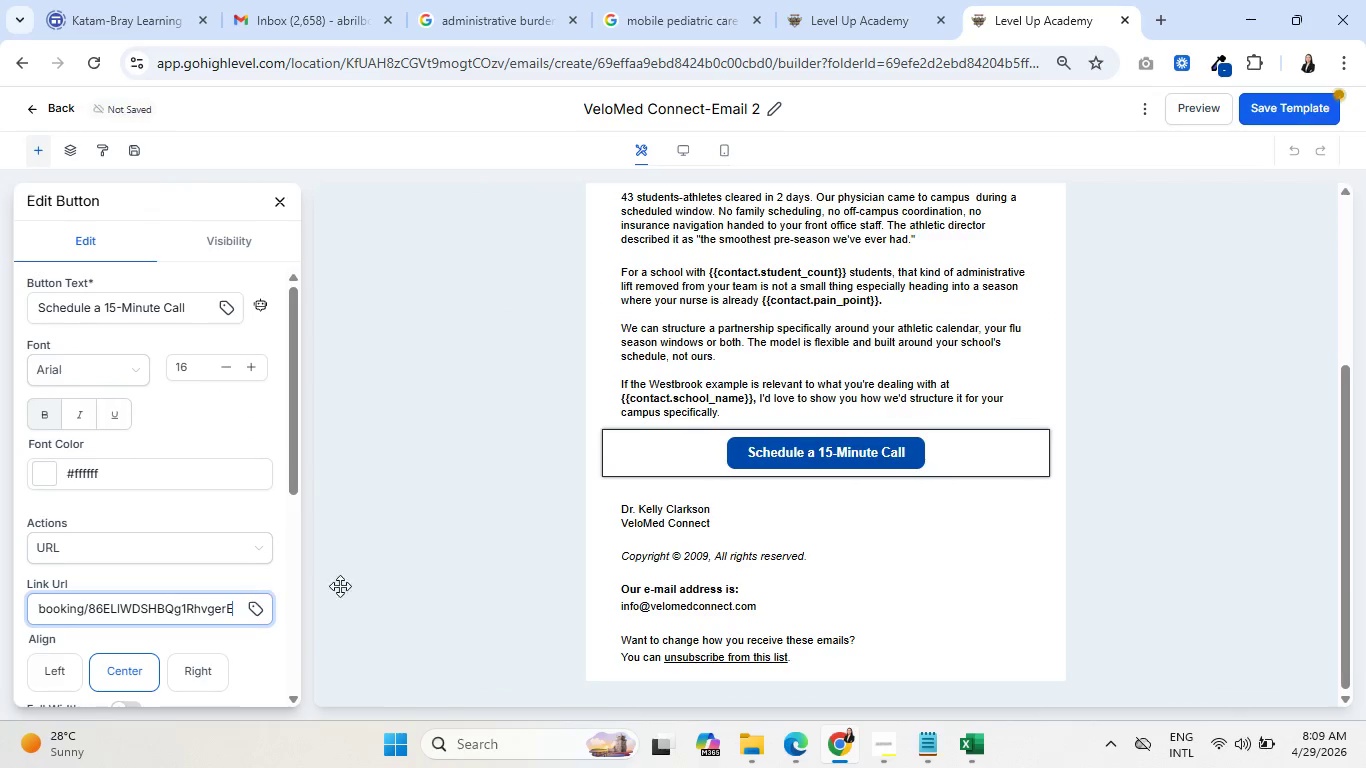 
left_click([377, 579])
 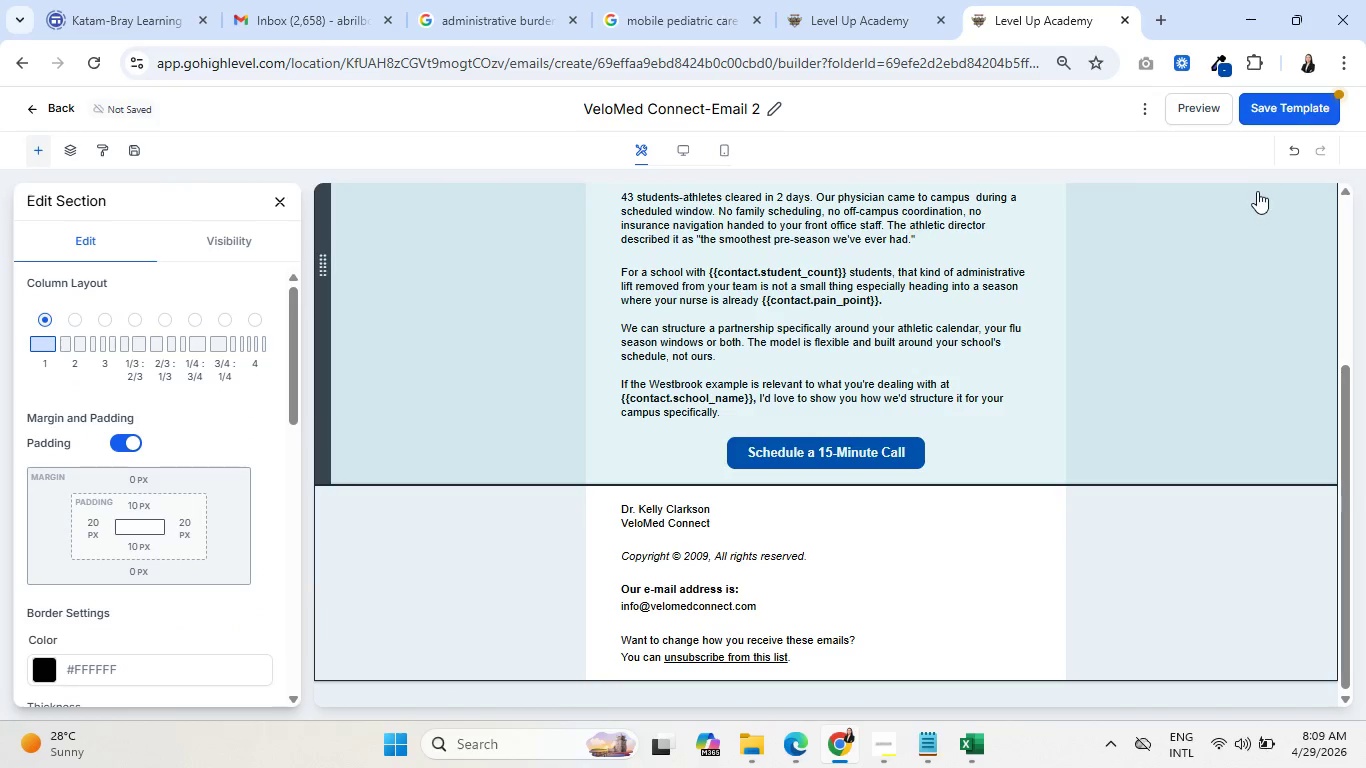 
left_click([1269, 100])
 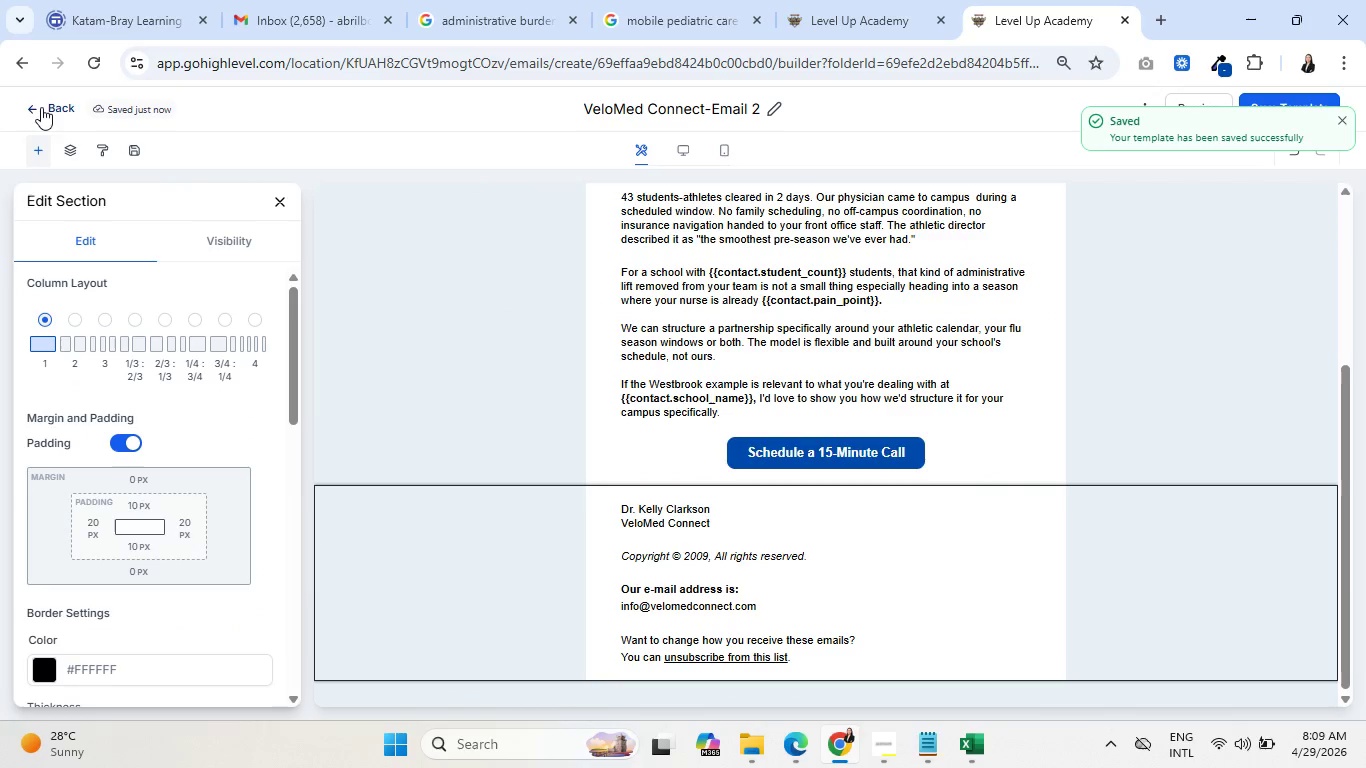 
left_click([61, 105])
 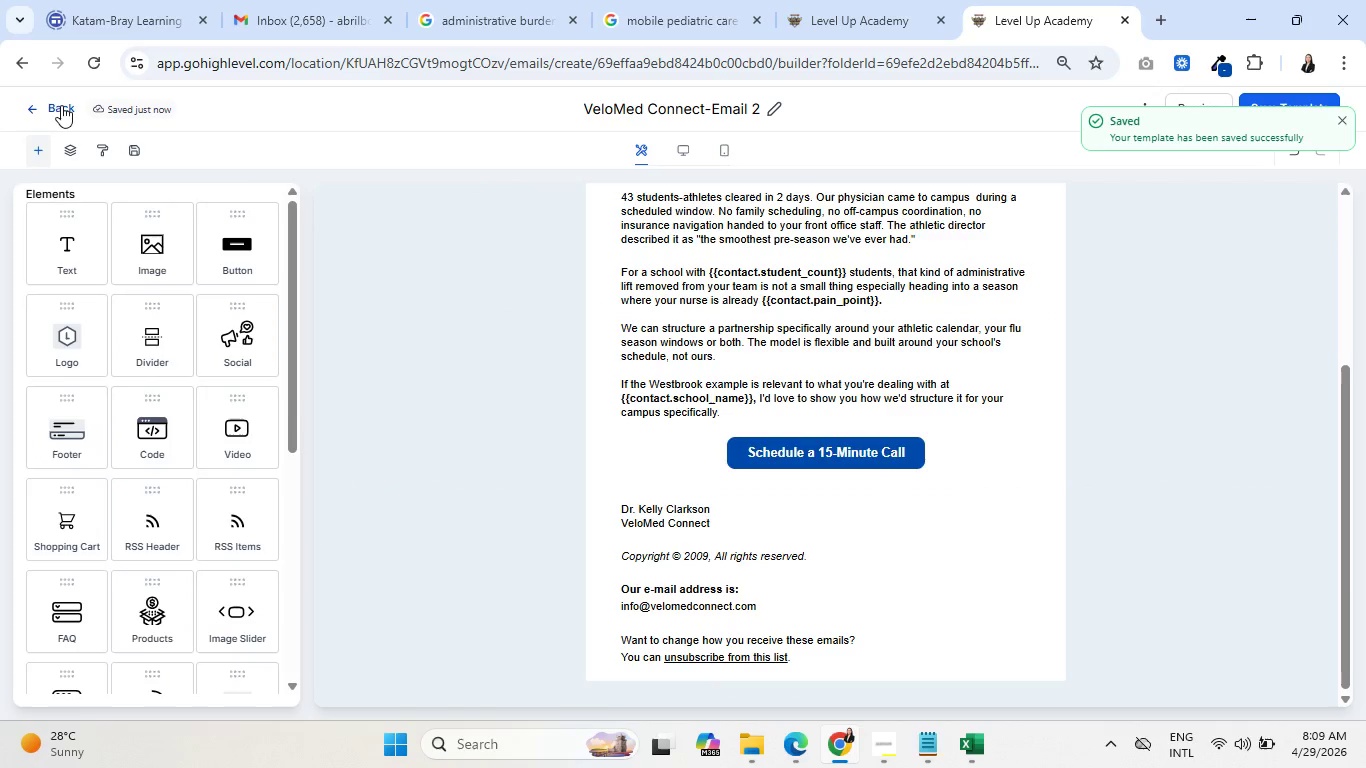 
left_click([61, 105])
 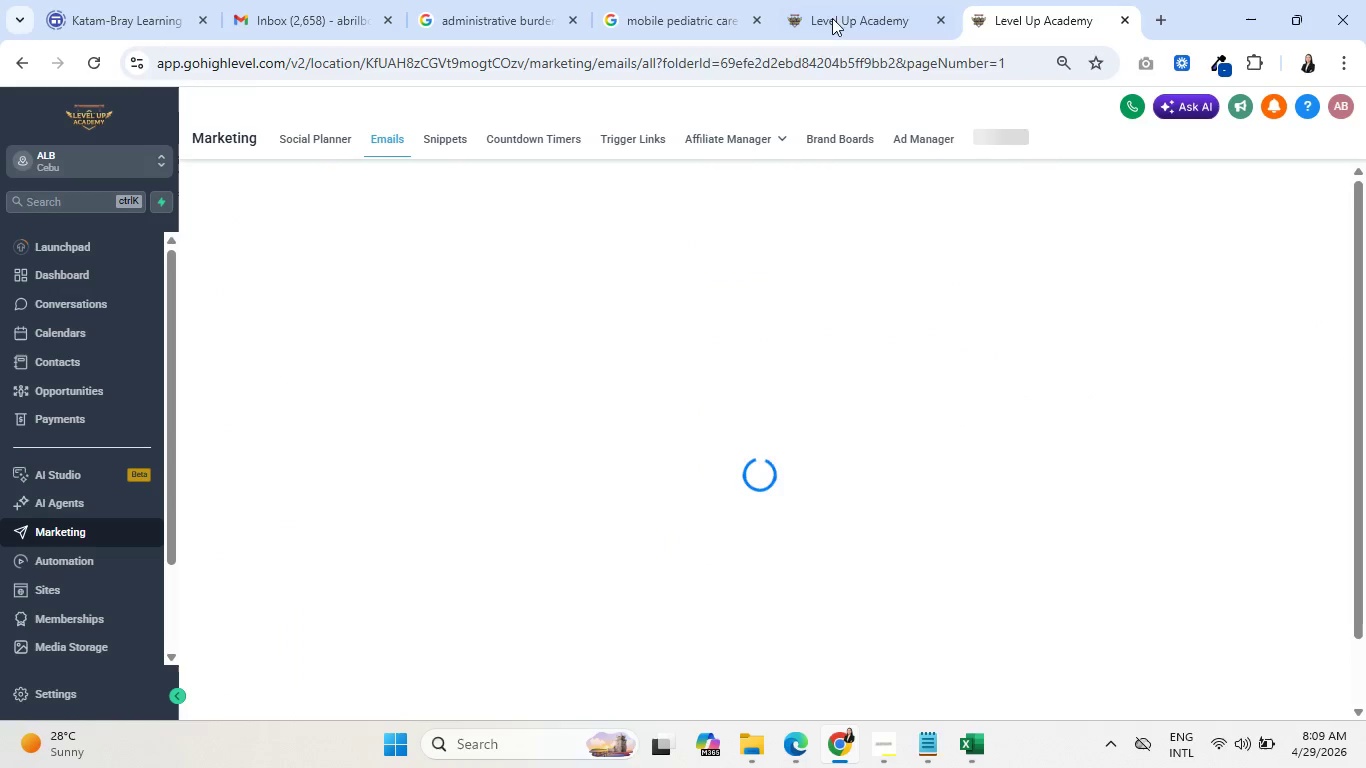 
left_click([849, 0])
 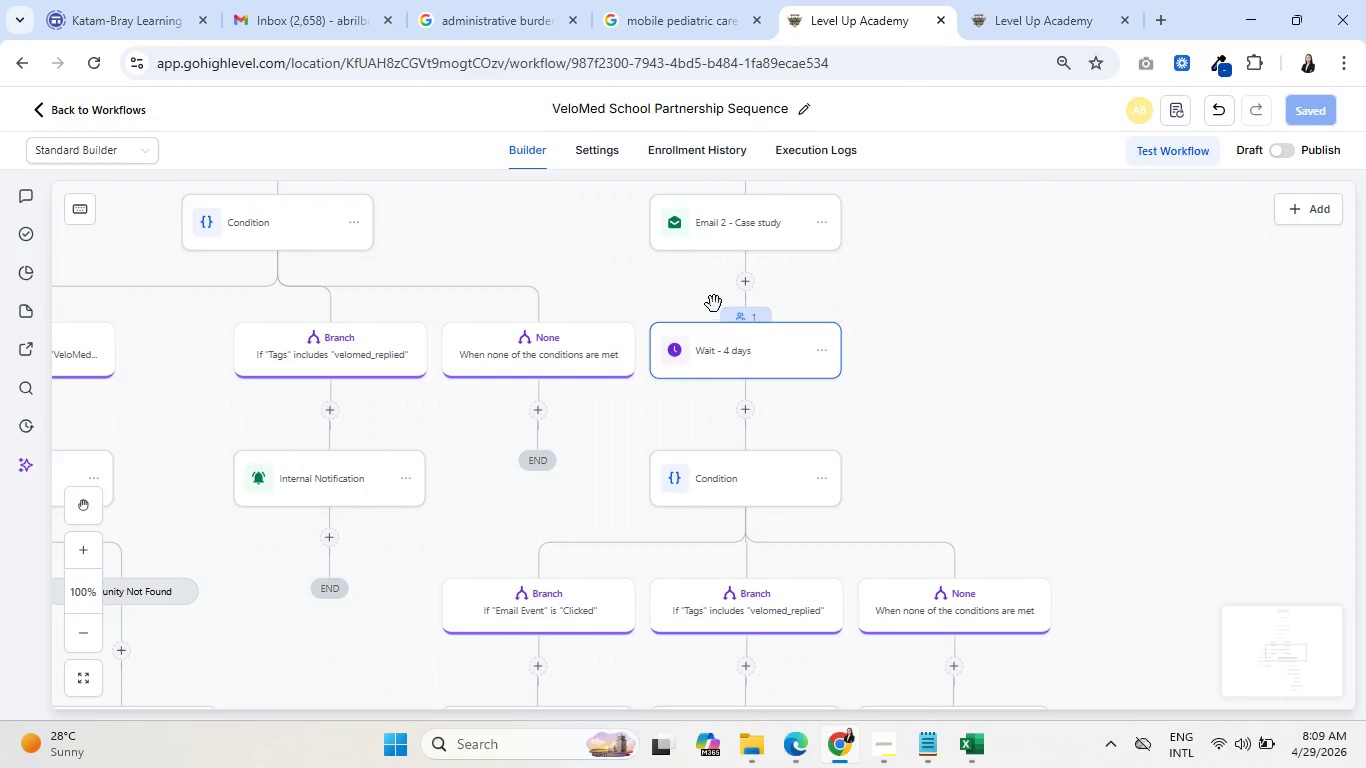 
scroll: coordinate [933, 426], scroll_direction: down, amount: 4.0
 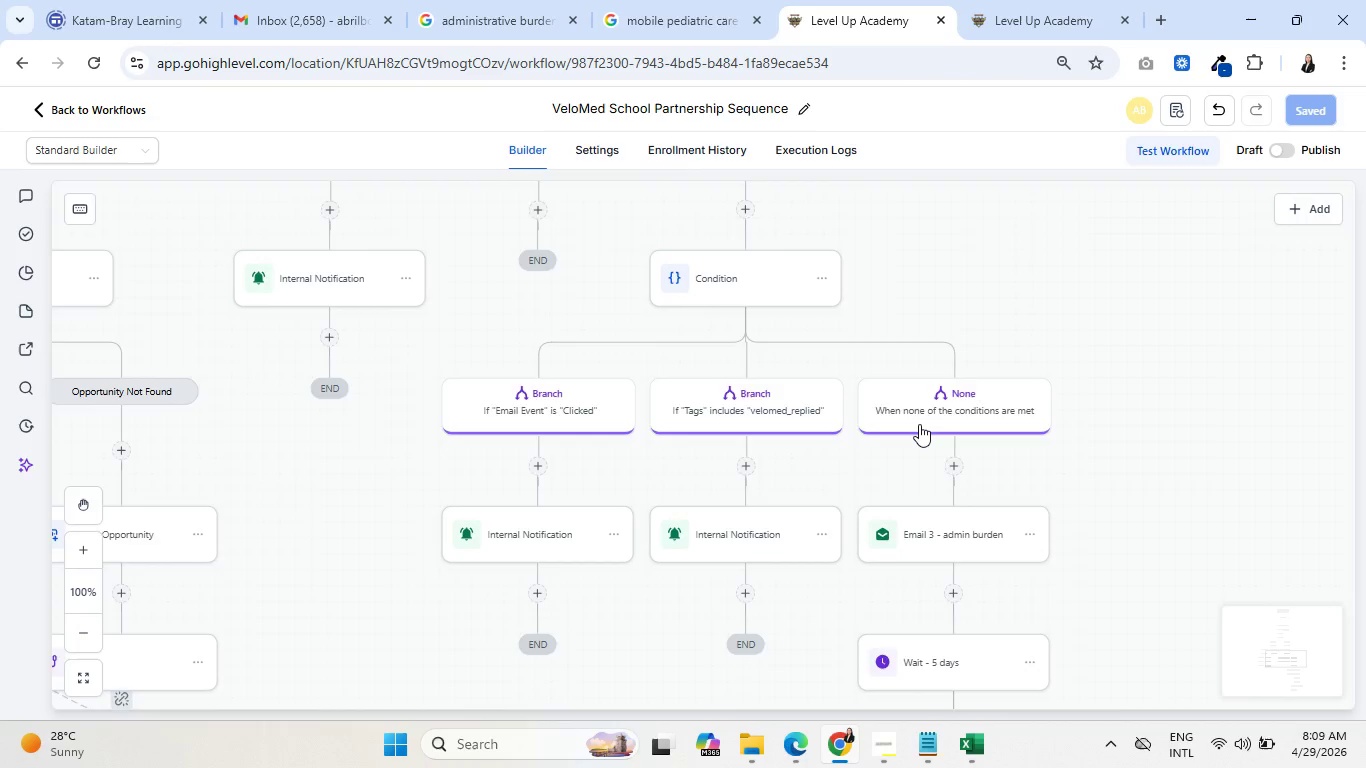 
left_click([923, 397])
 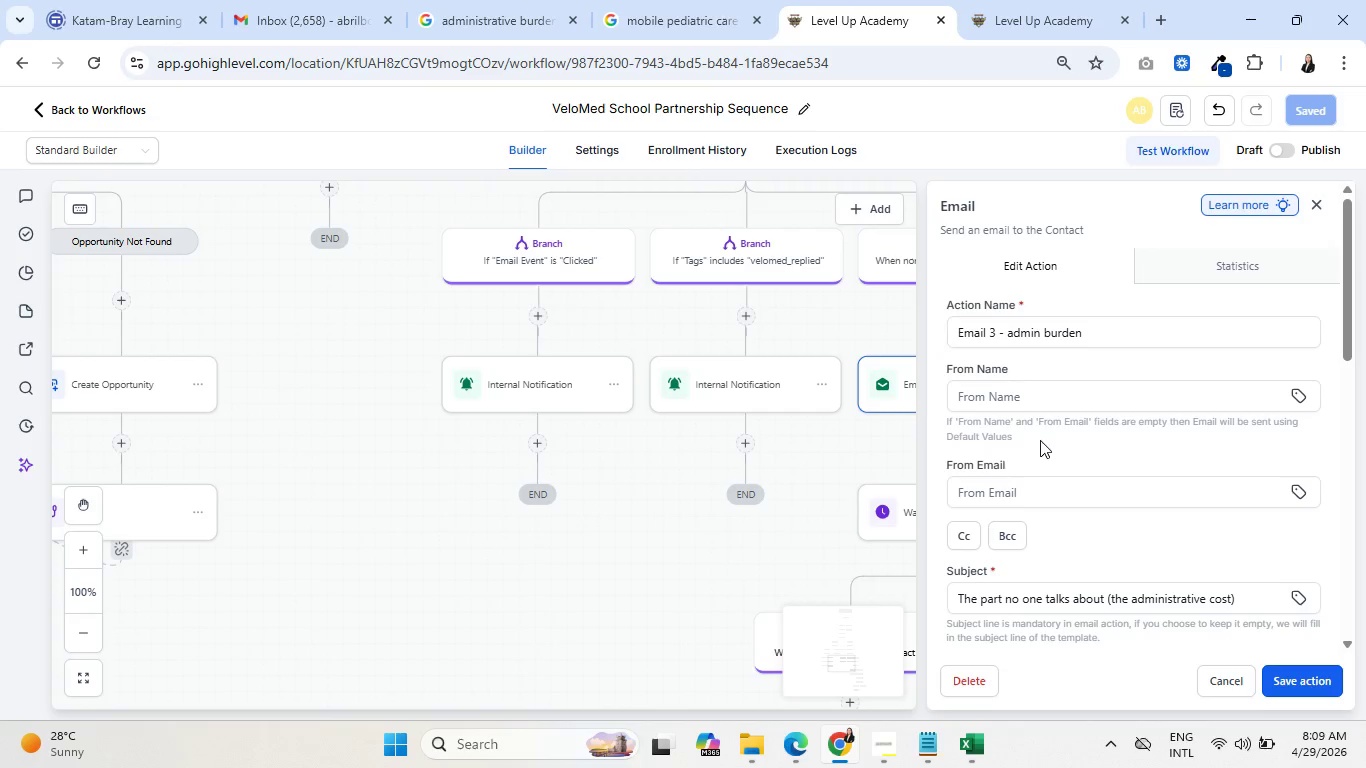 
scroll: coordinate [1077, 422], scroll_direction: down, amount: 9.0
 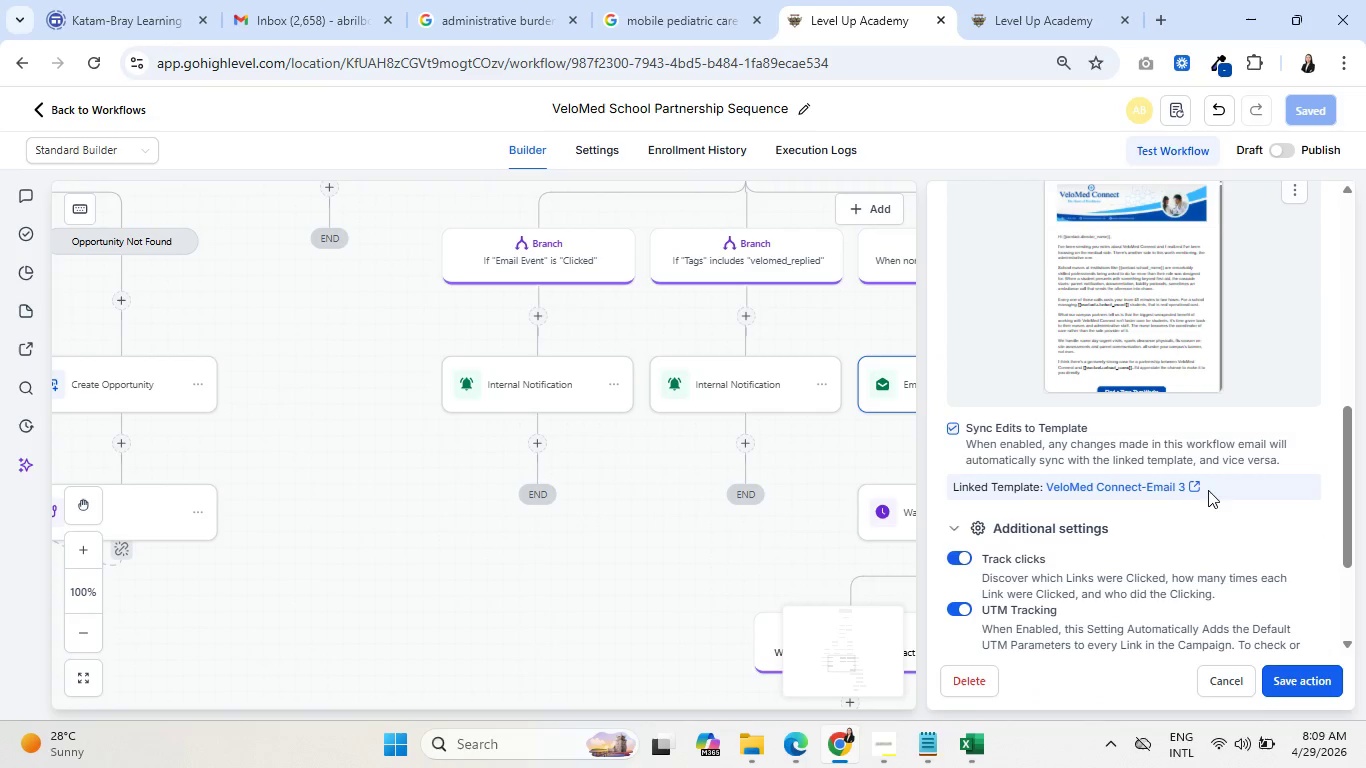 
left_click([1195, 484])
 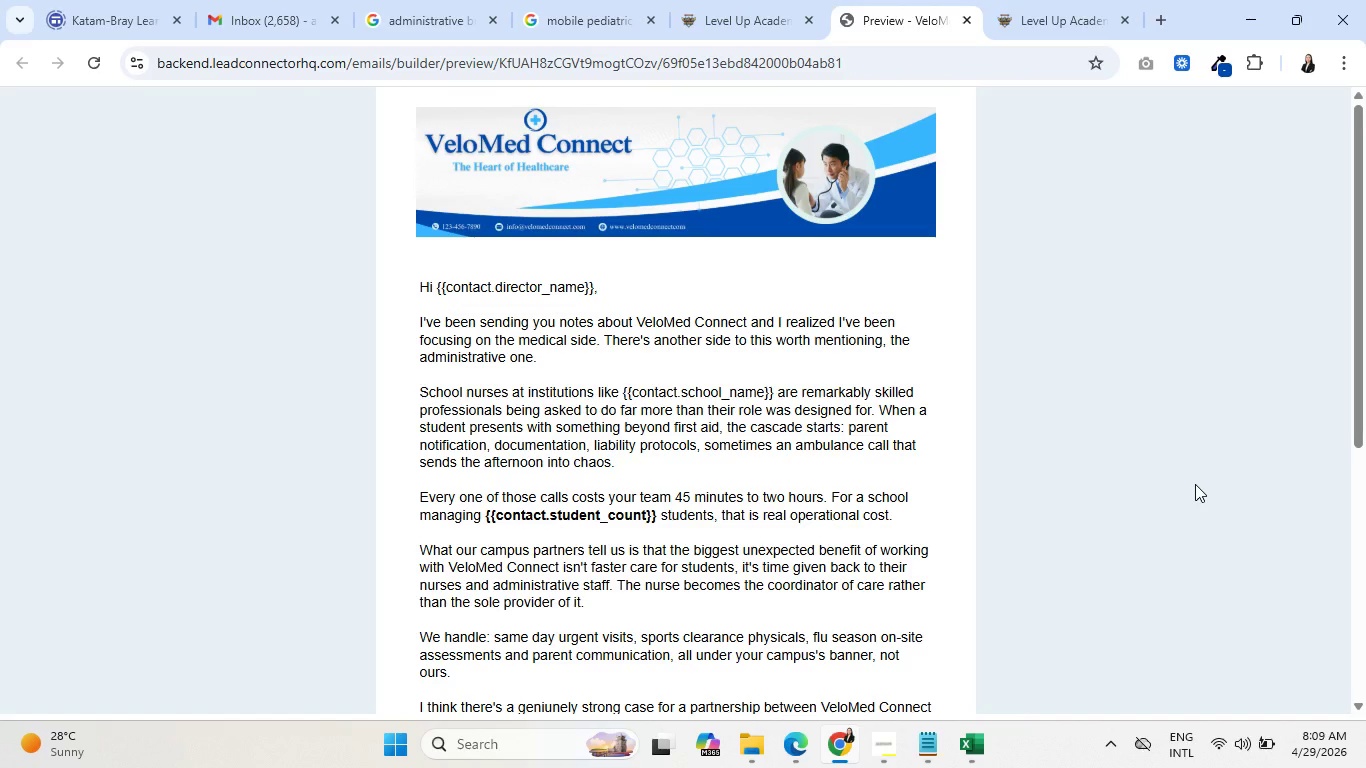 
scroll: coordinate [706, 482], scroll_direction: down, amount: 4.0
 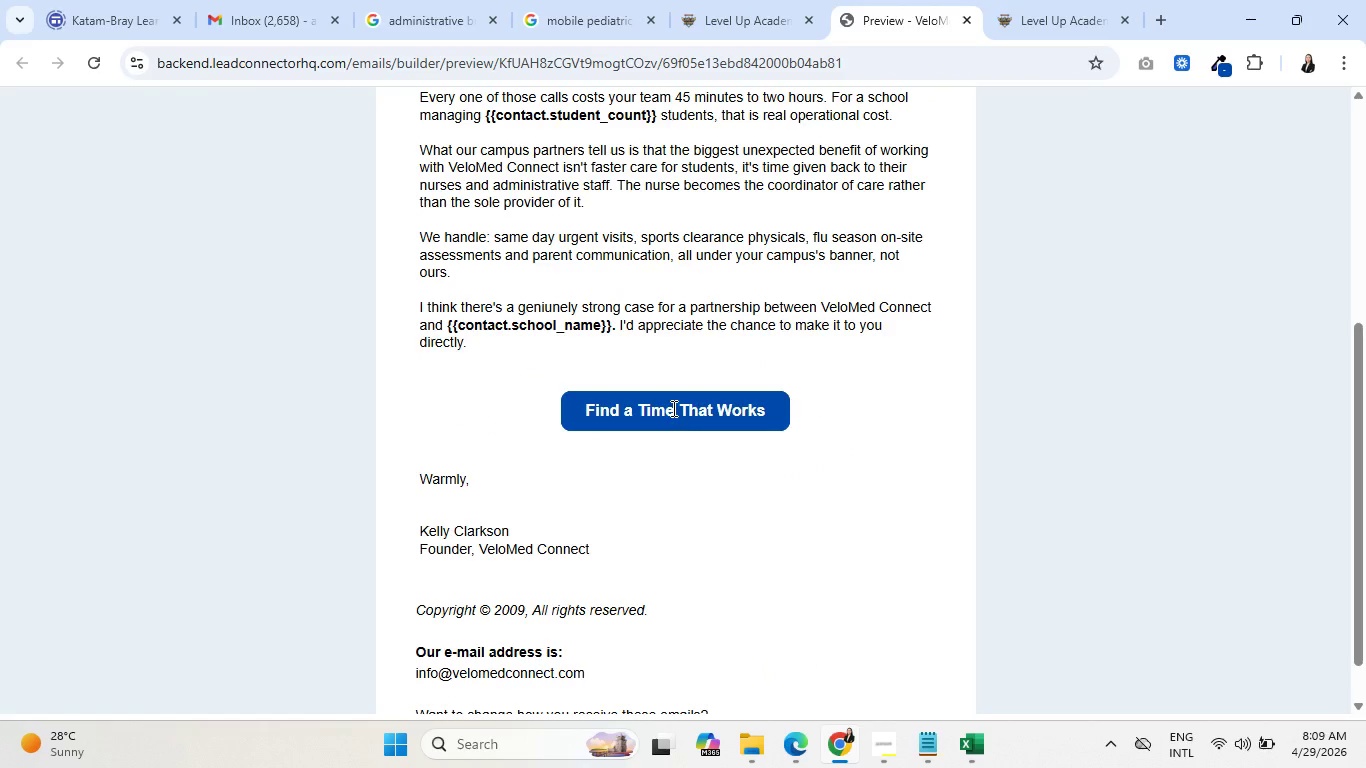 
left_click([666, 417])
 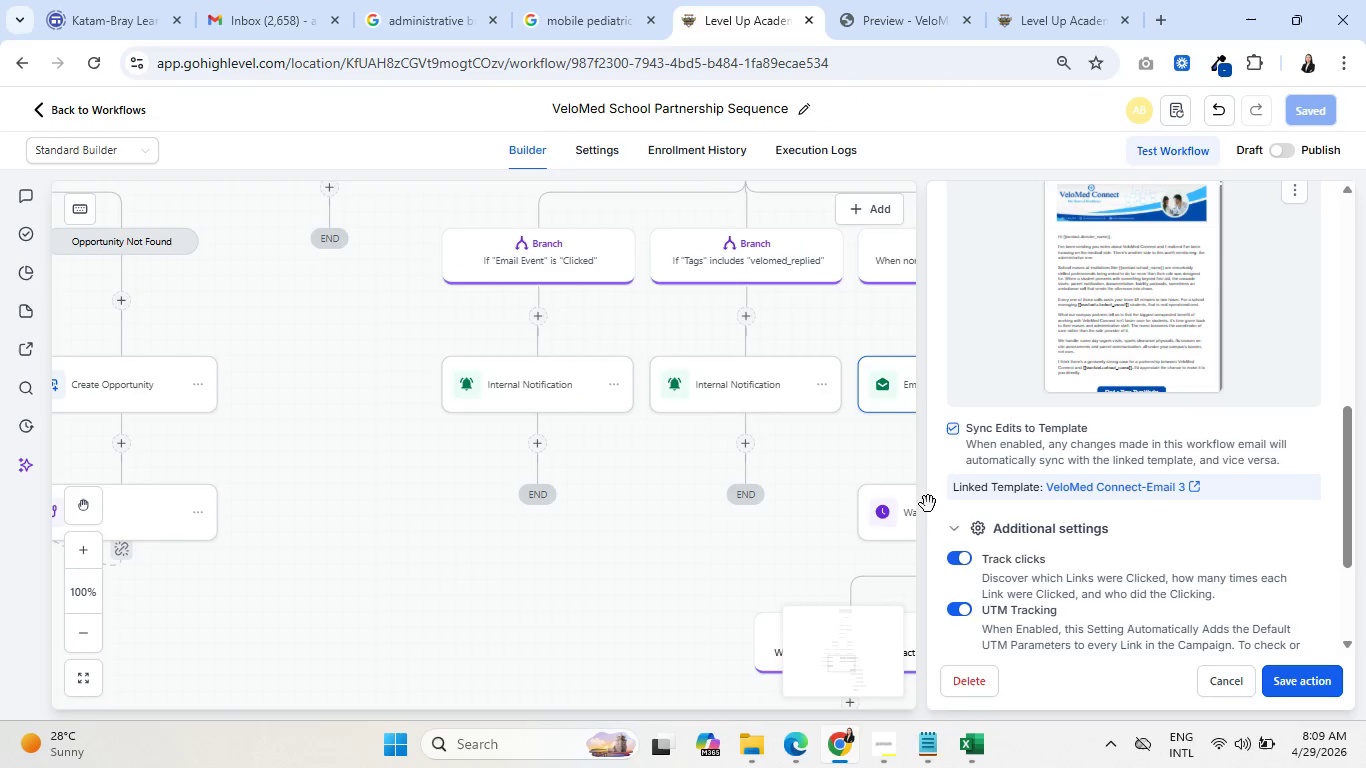 
left_click([1231, 680])
 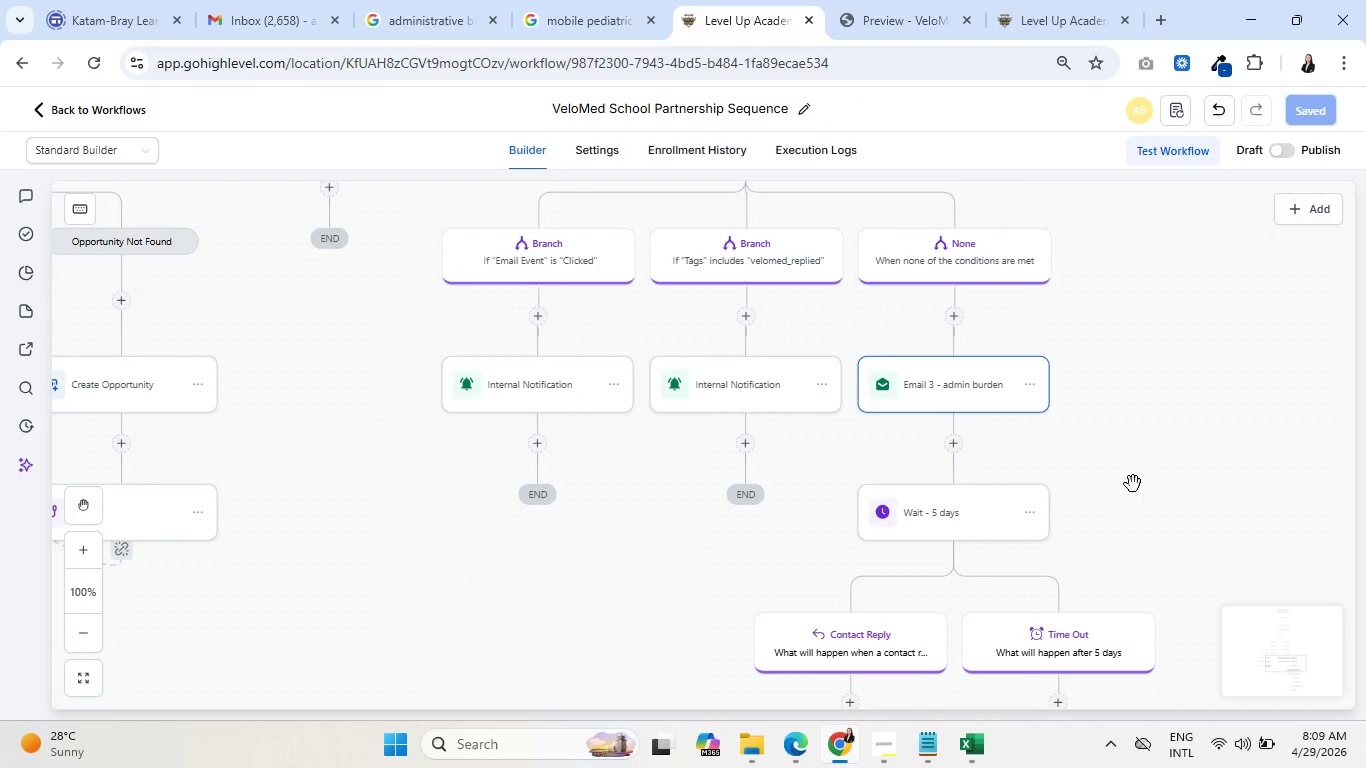 
scroll: coordinate [1135, 483], scroll_direction: down, amount: 3.0
 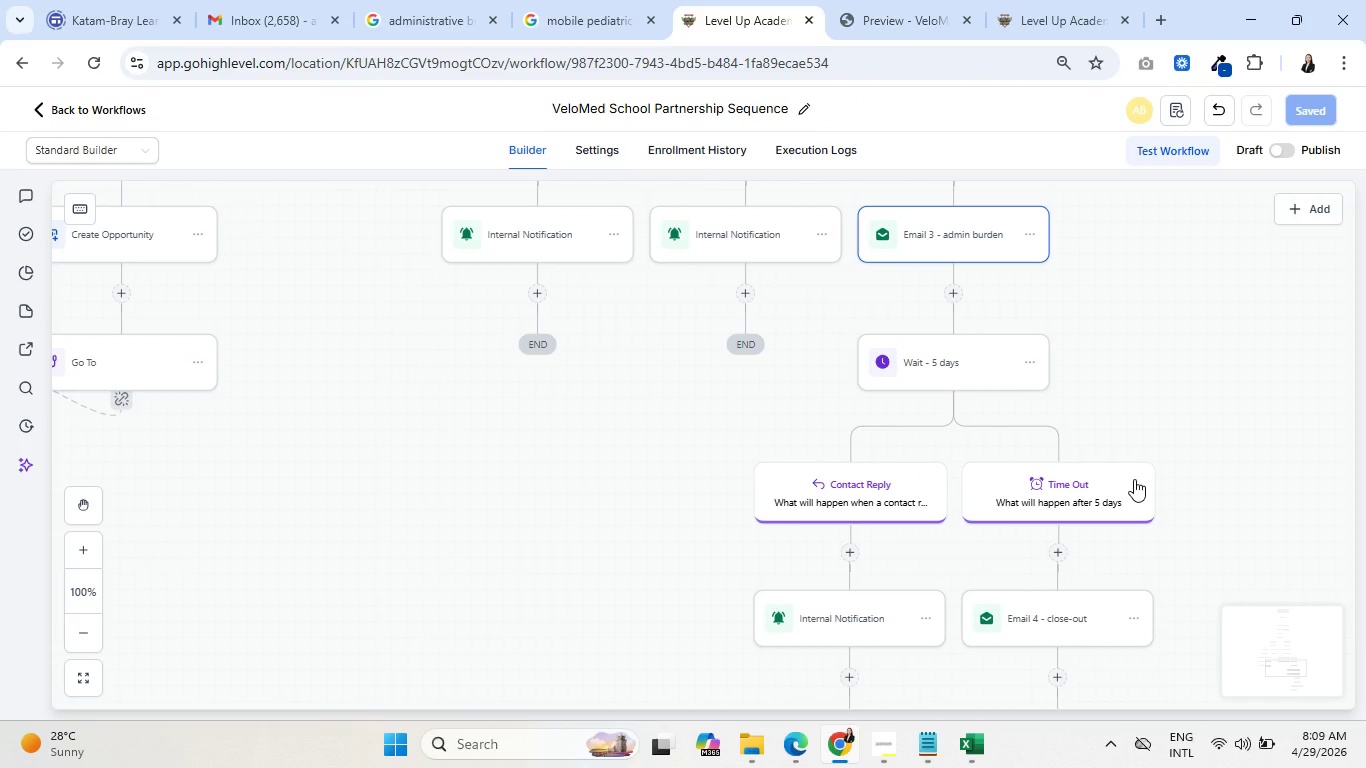 
wait(7.51)
 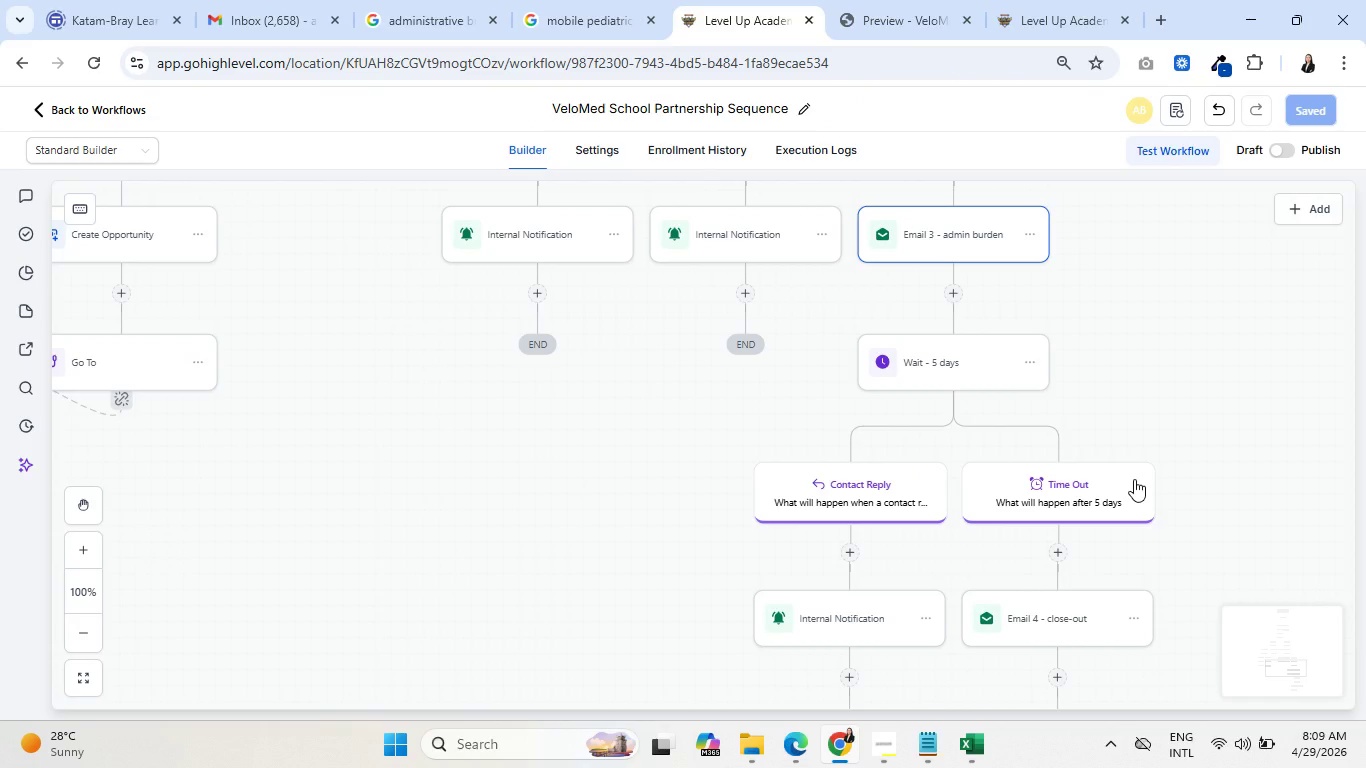 
scroll: coordinate [1121, 478], scroll_direction: up, amount: 11.0
 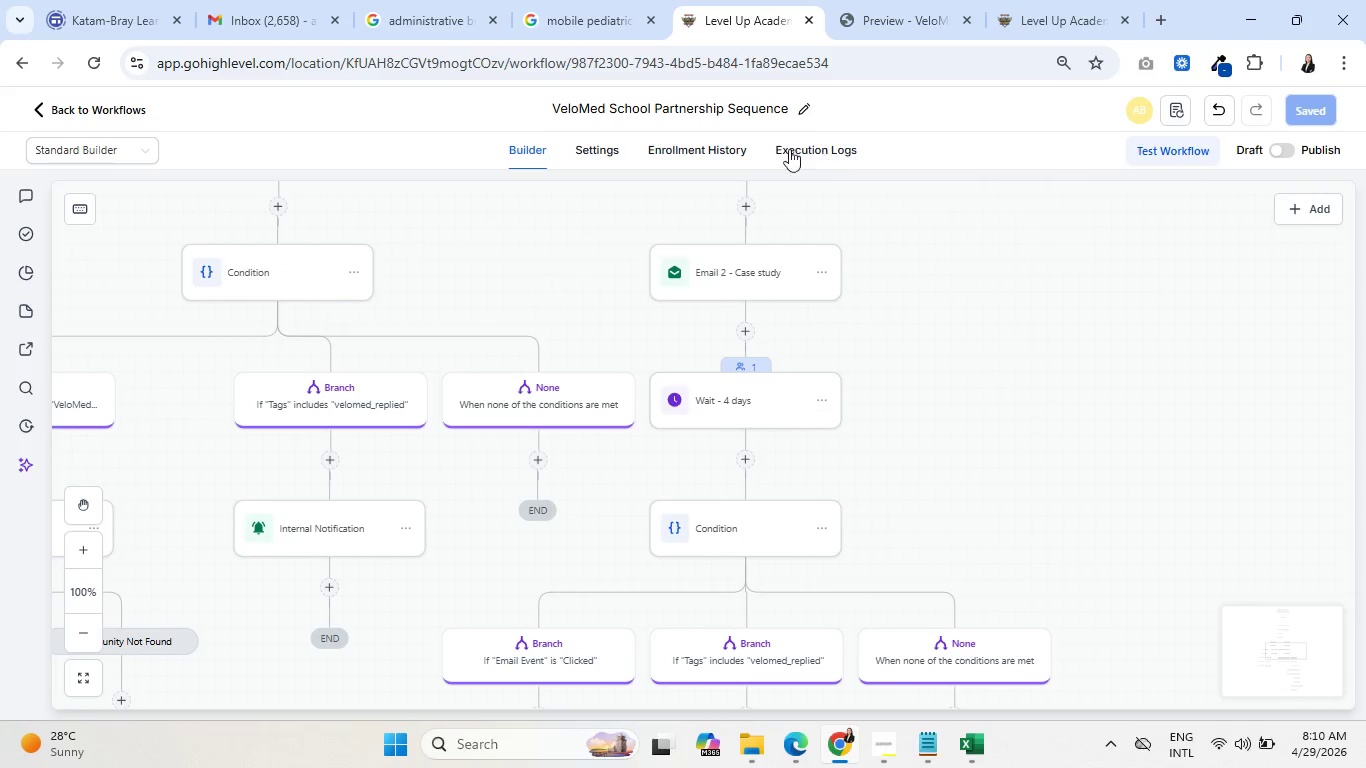 
left_click([710, 150])
 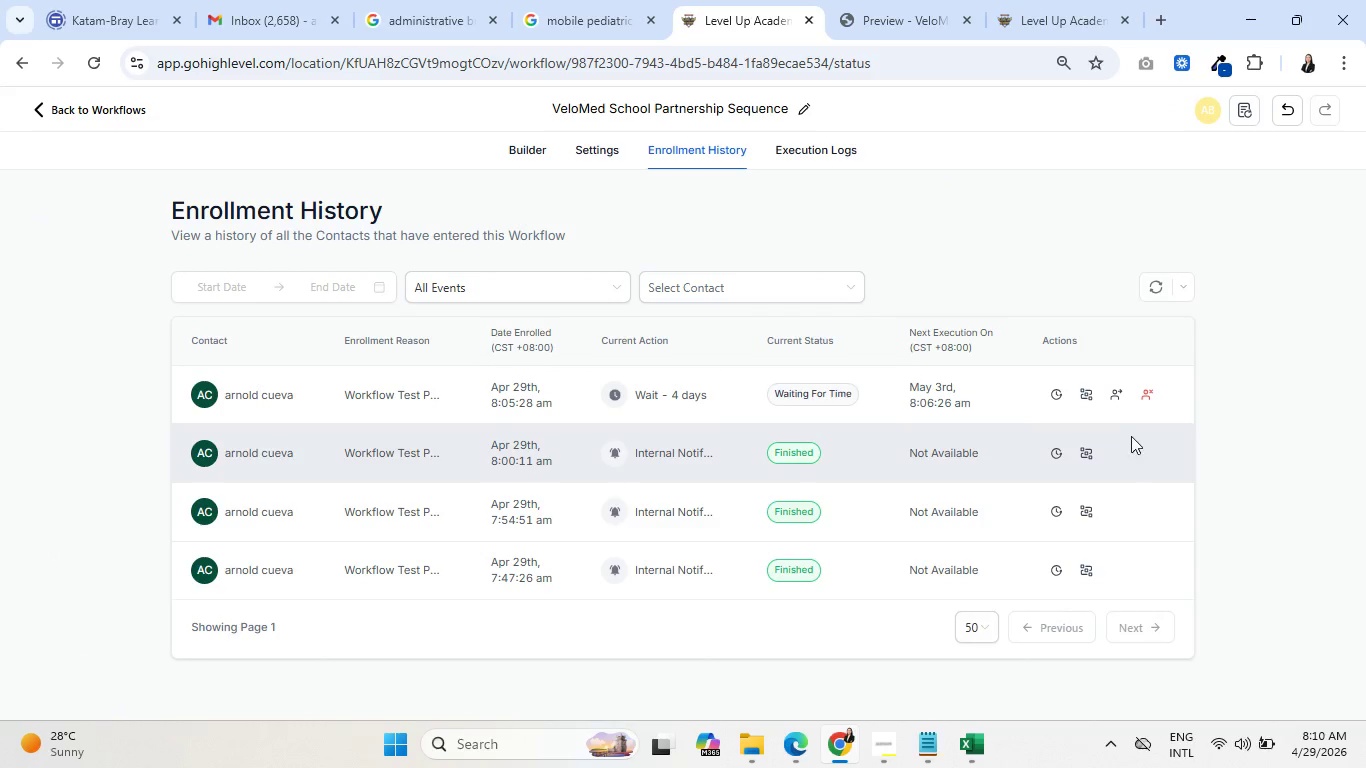 
left_click([1116, 391])
 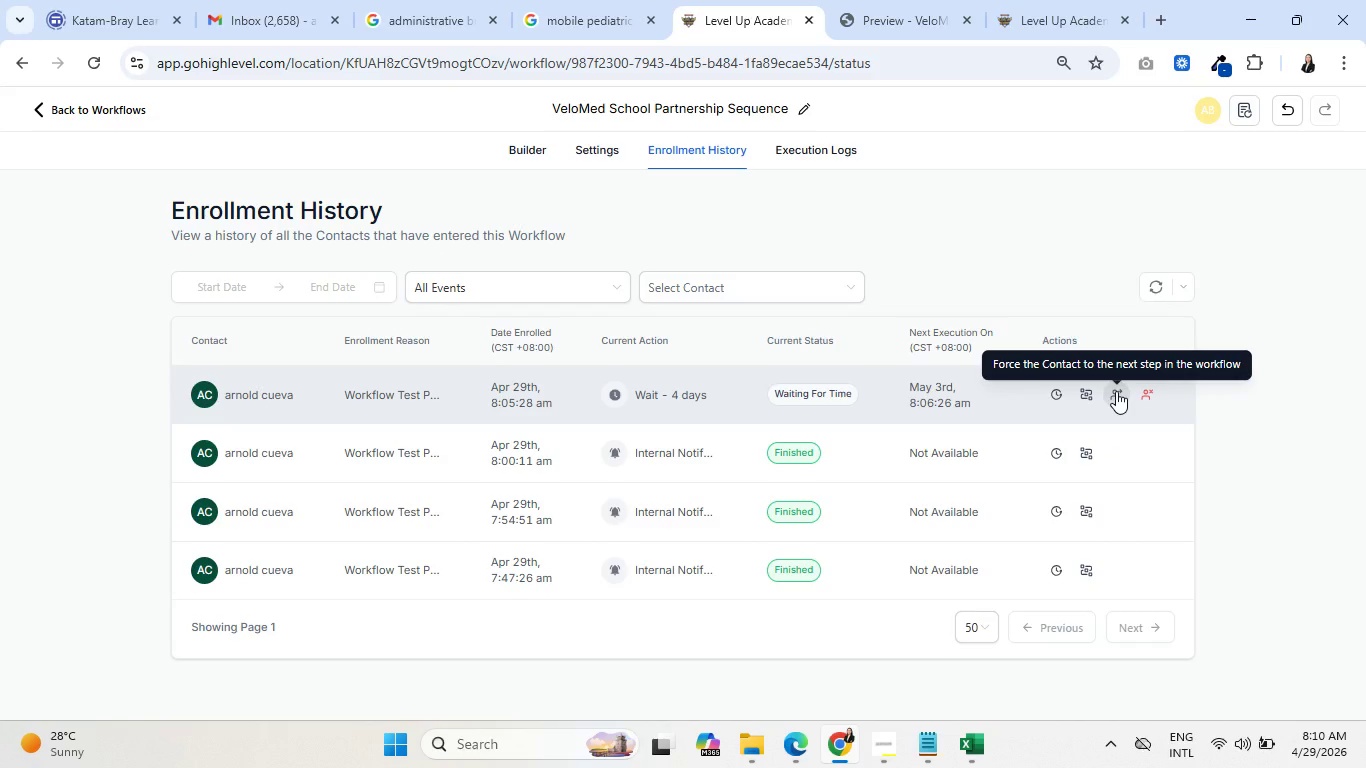 
wait(6.61)
 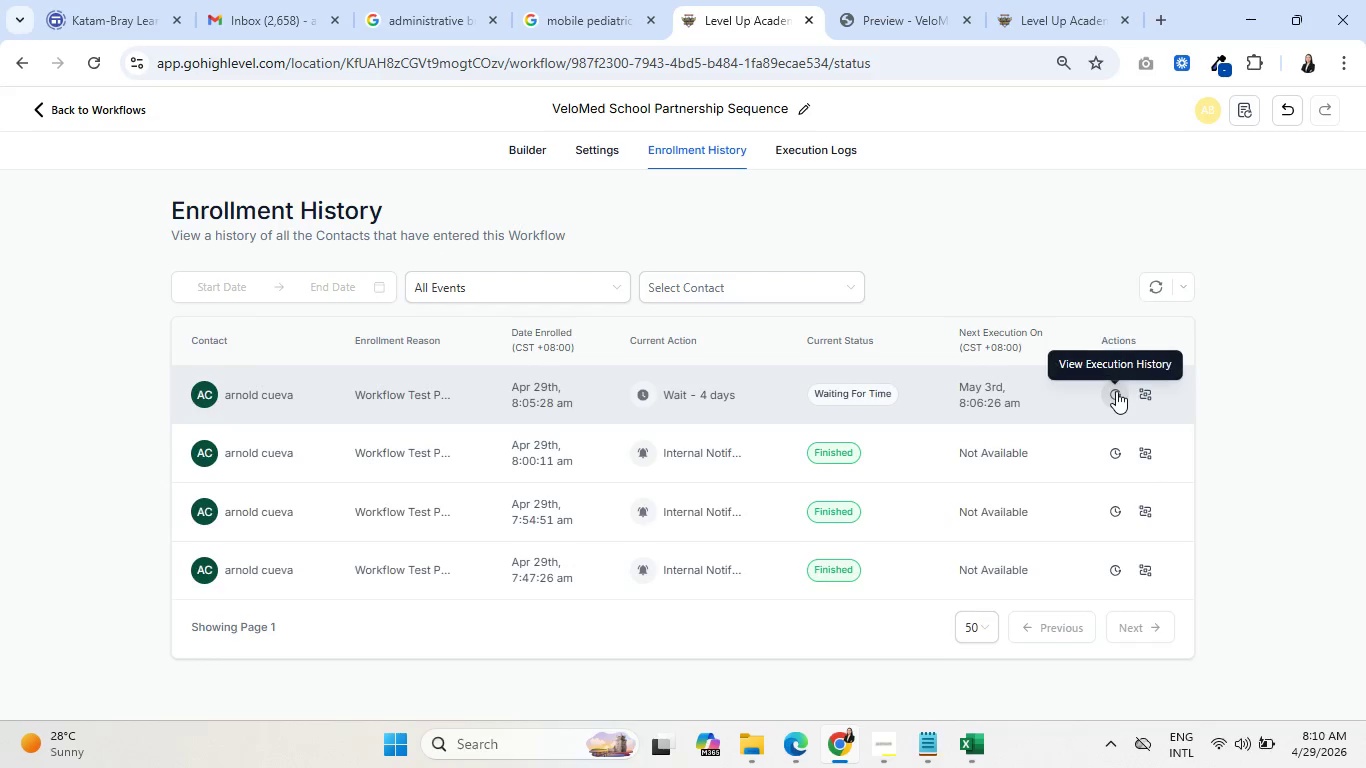 
left_click([801, 150])
 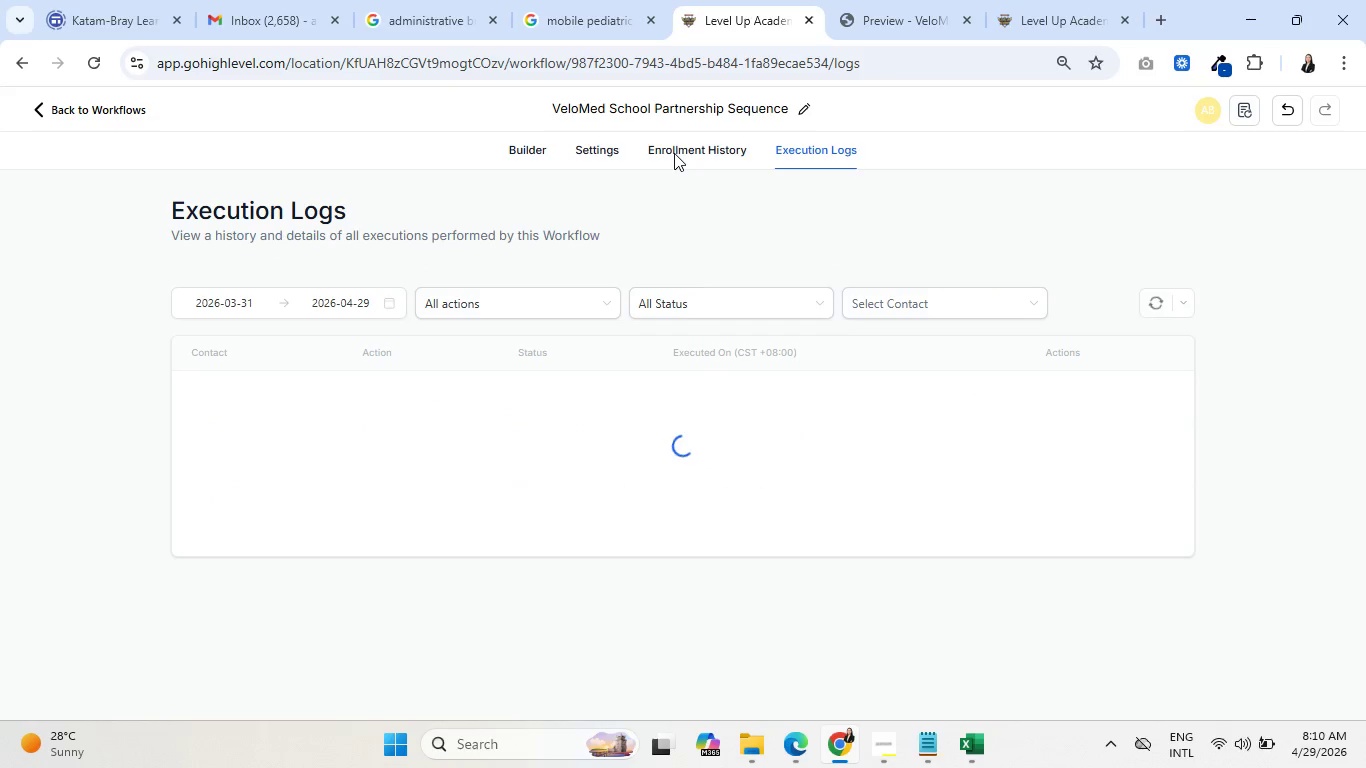 
left_click([676, 155])
 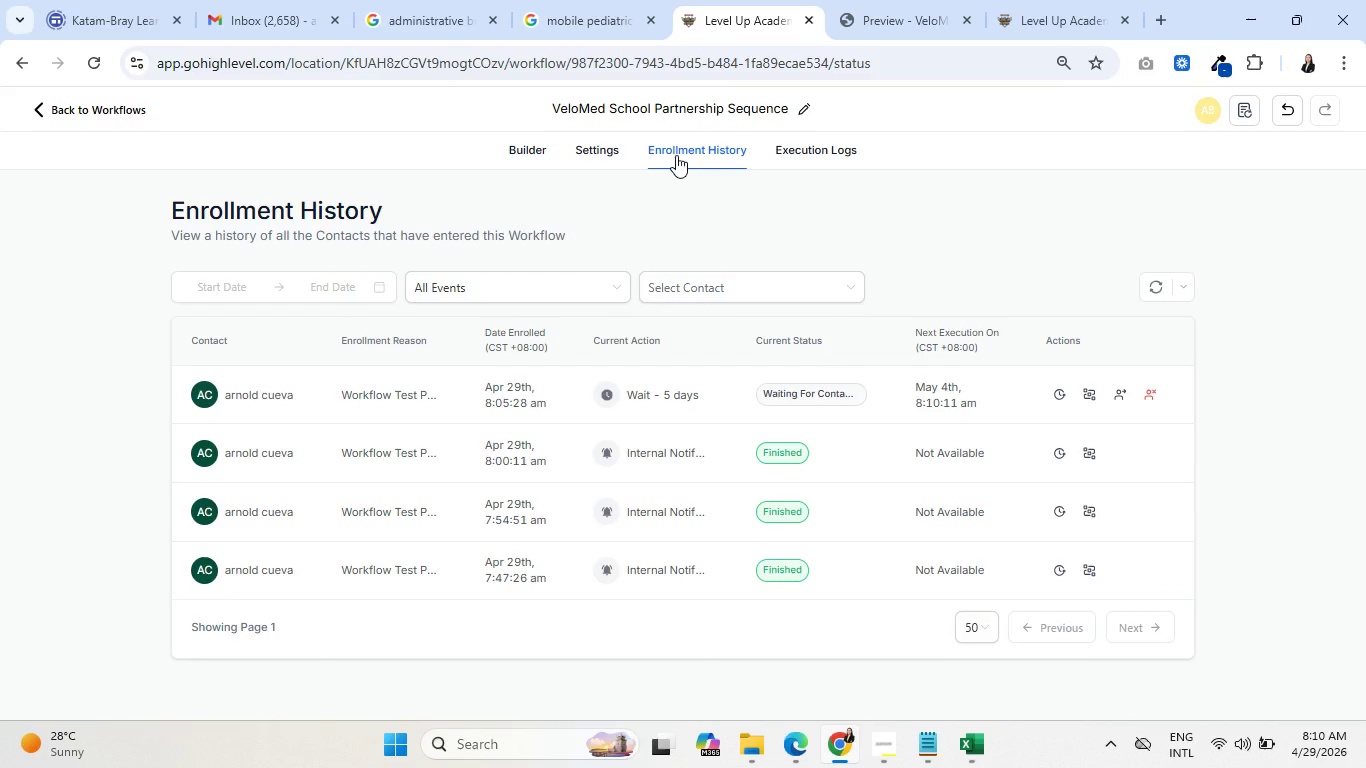 
left_click([803, 153])
 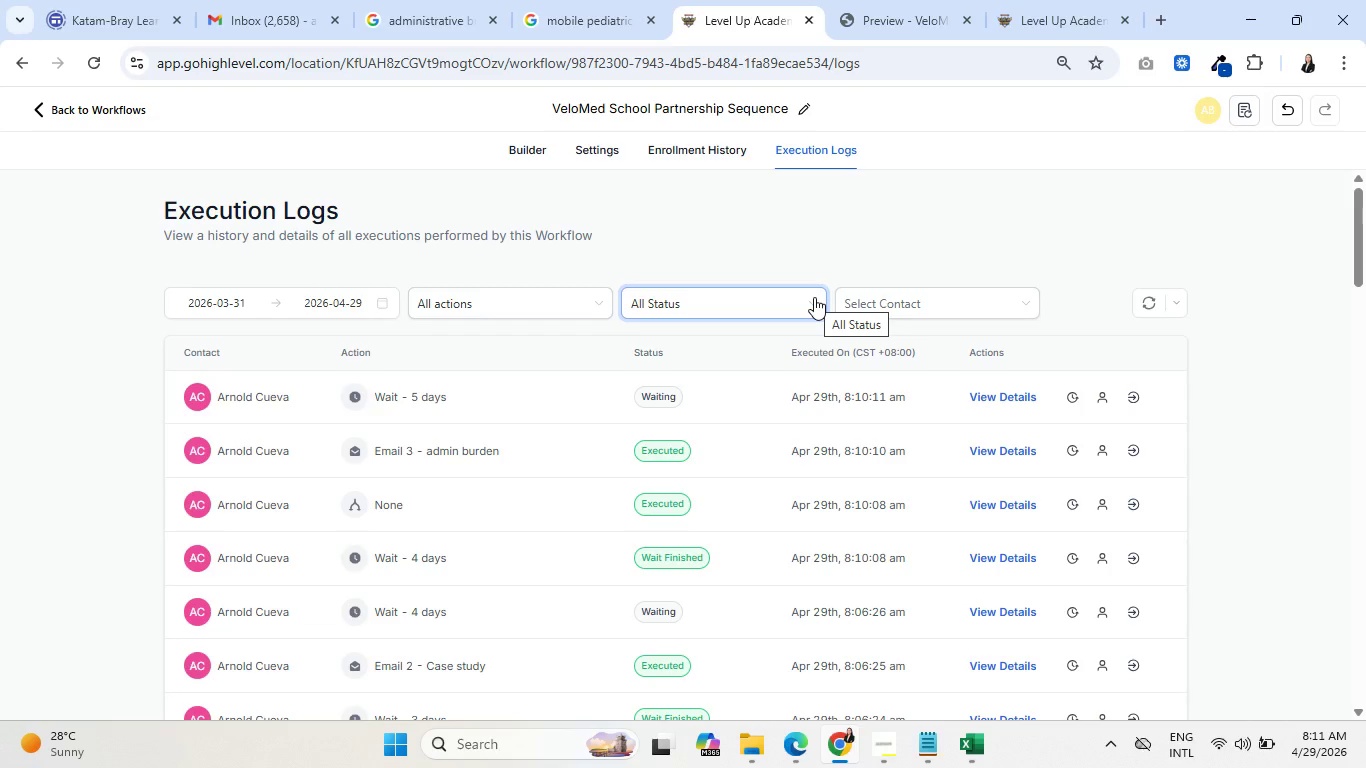 
wait(65.17)
 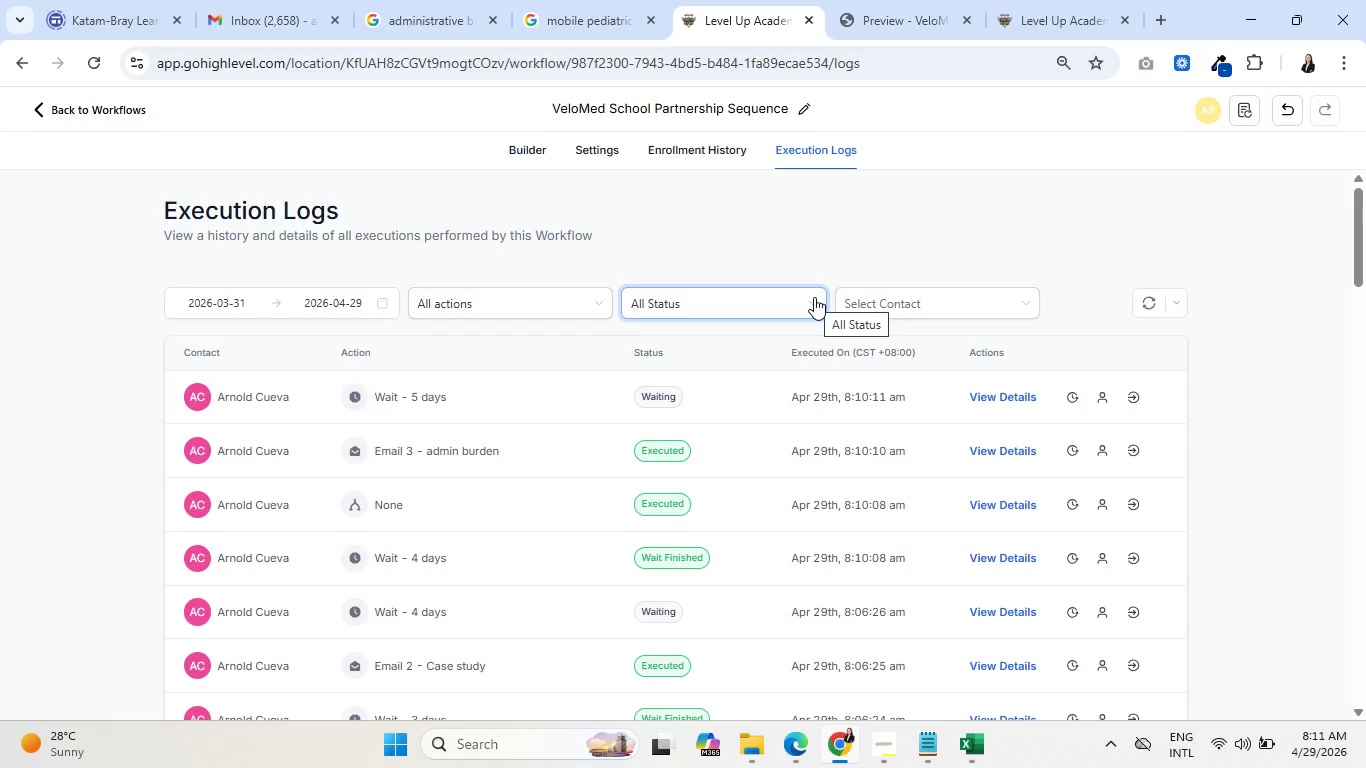 
left_click([663, 145])
 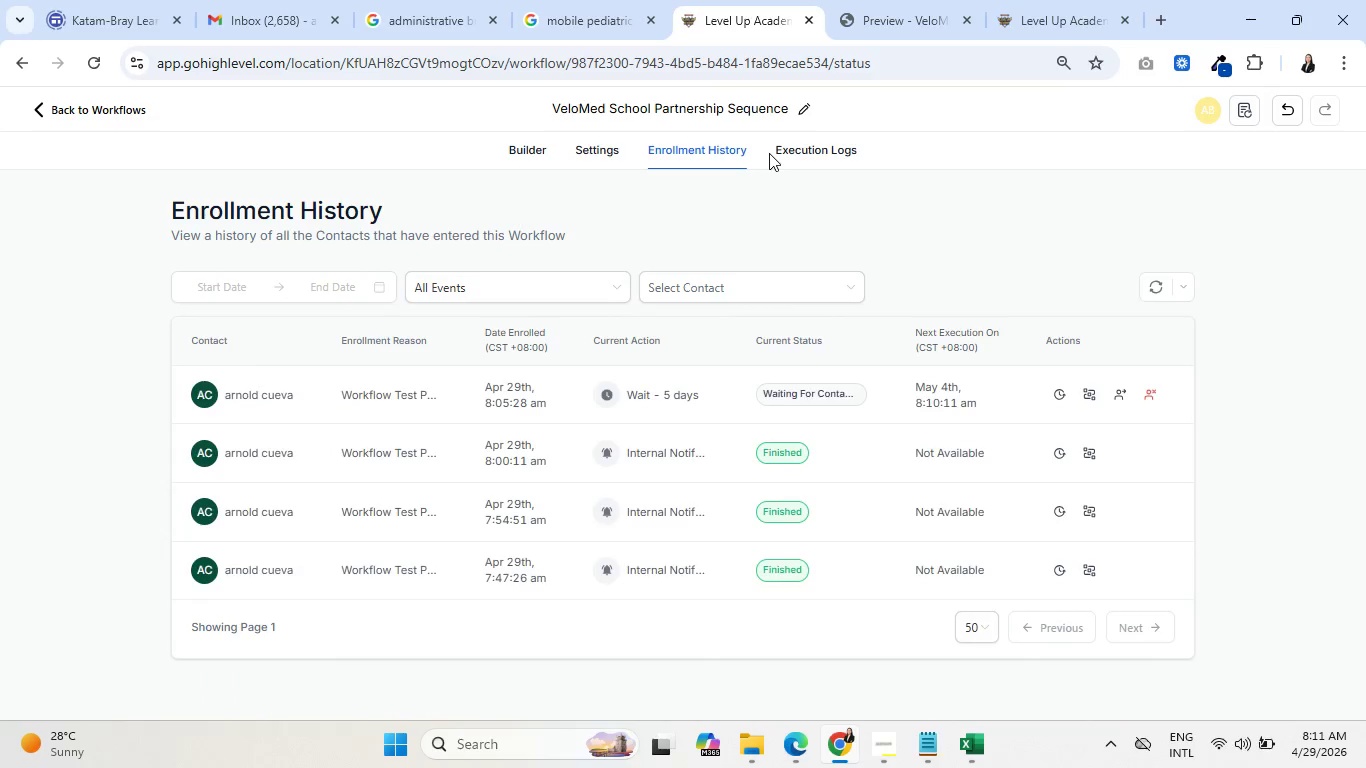 
left_click([813, 151])
 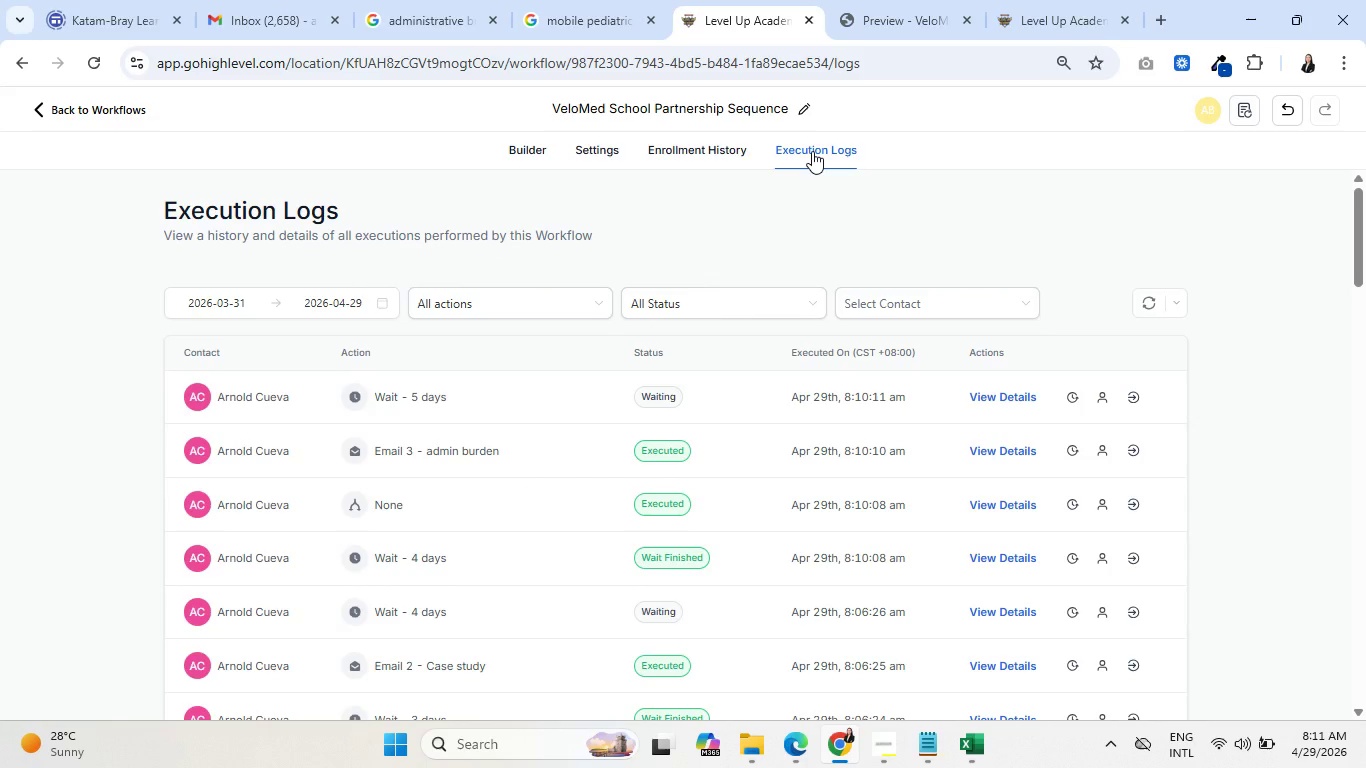 
left_click([709, 144])
 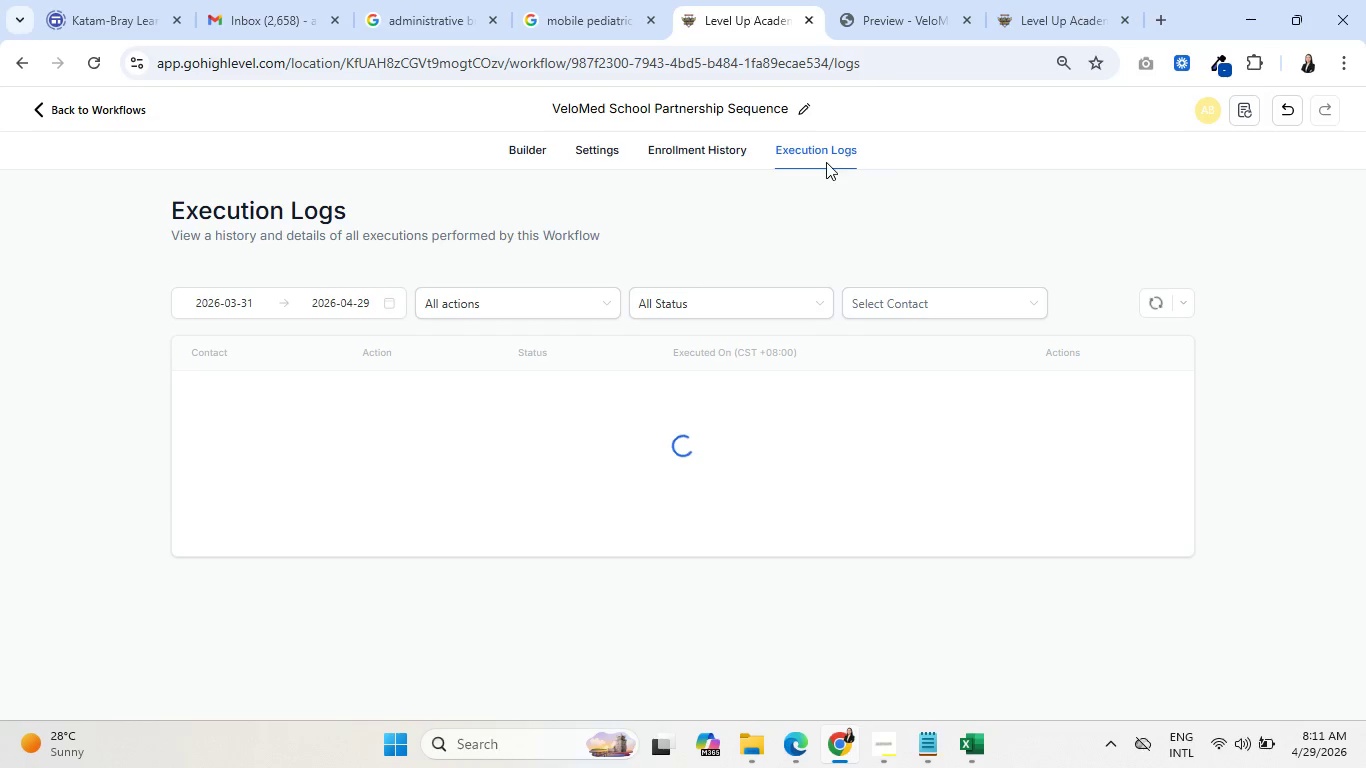 
left_click([685, 161])
 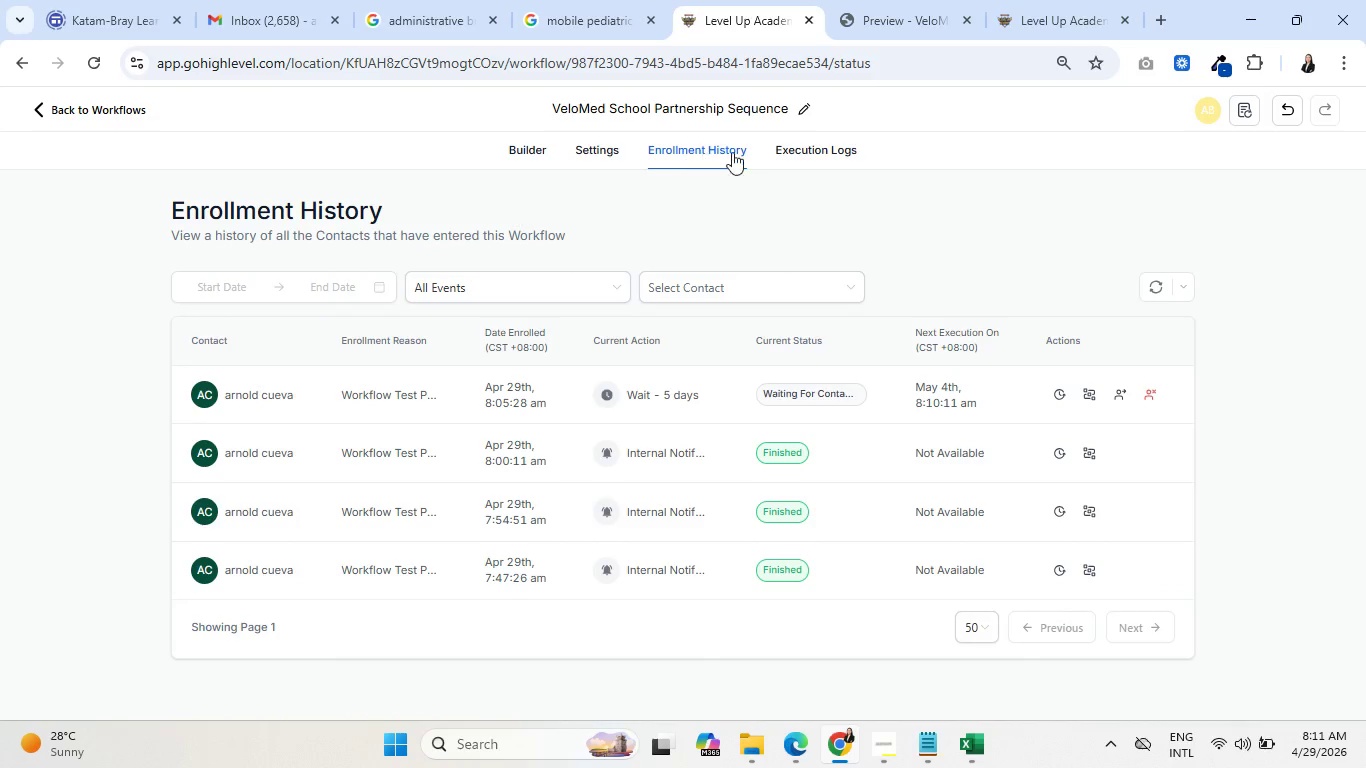 
left_click([814, 149])
 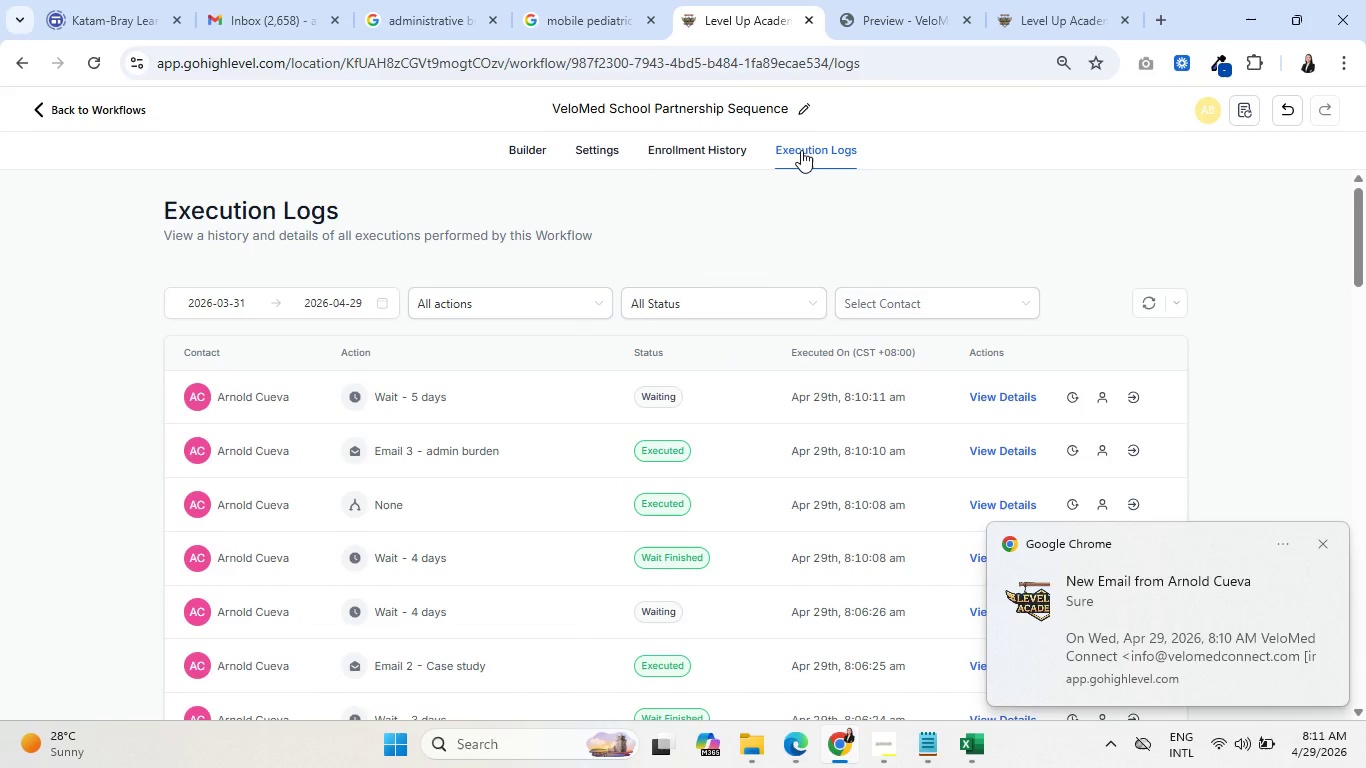 
wait(5.17)
 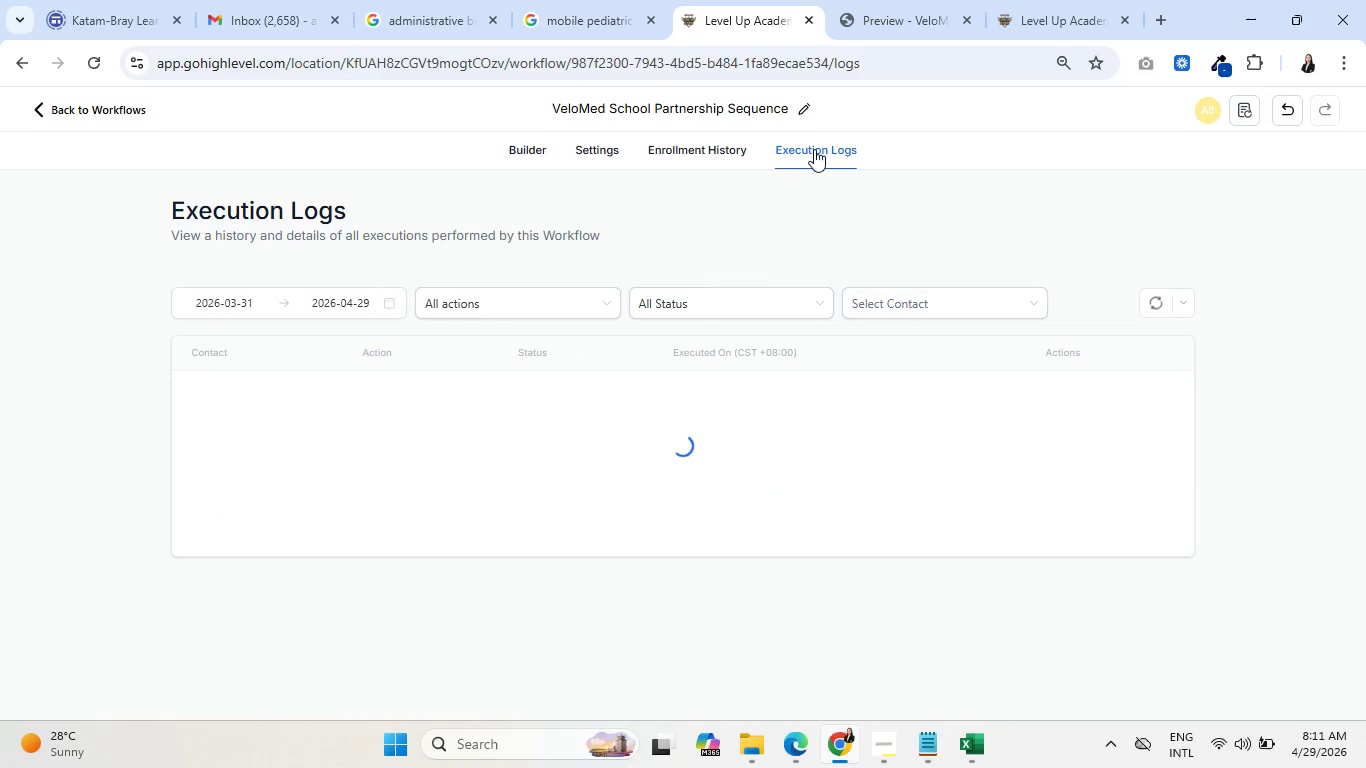 
left_click([676, 150])
 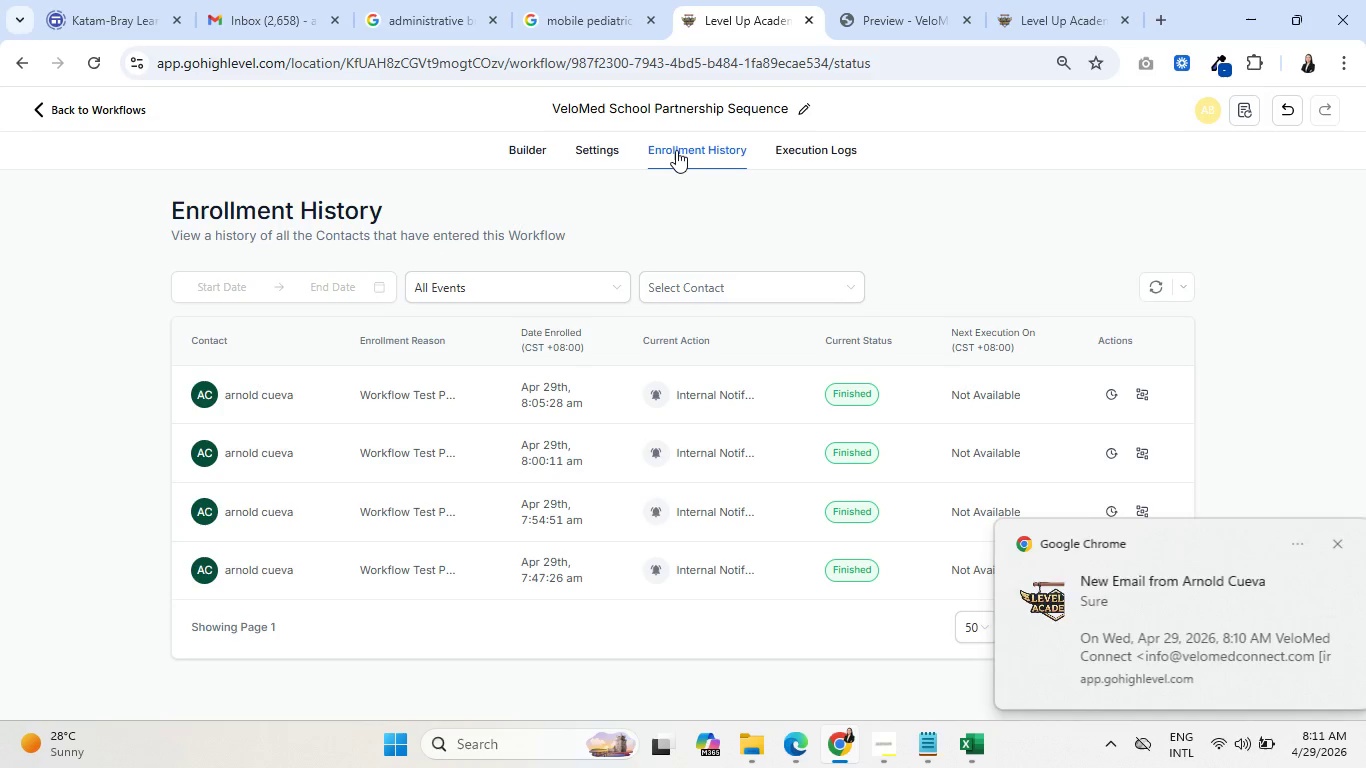 
left_click([853, 153])
 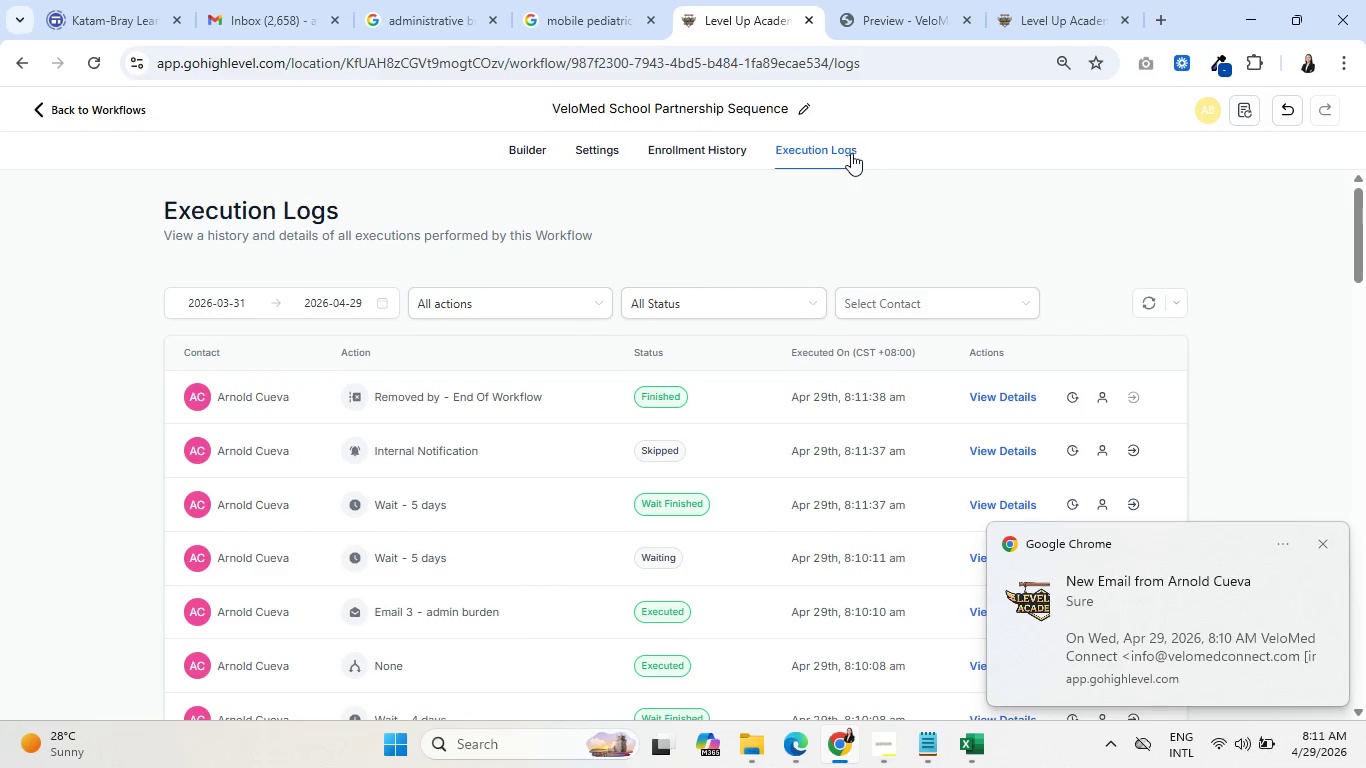 
left_click([675, 148])
 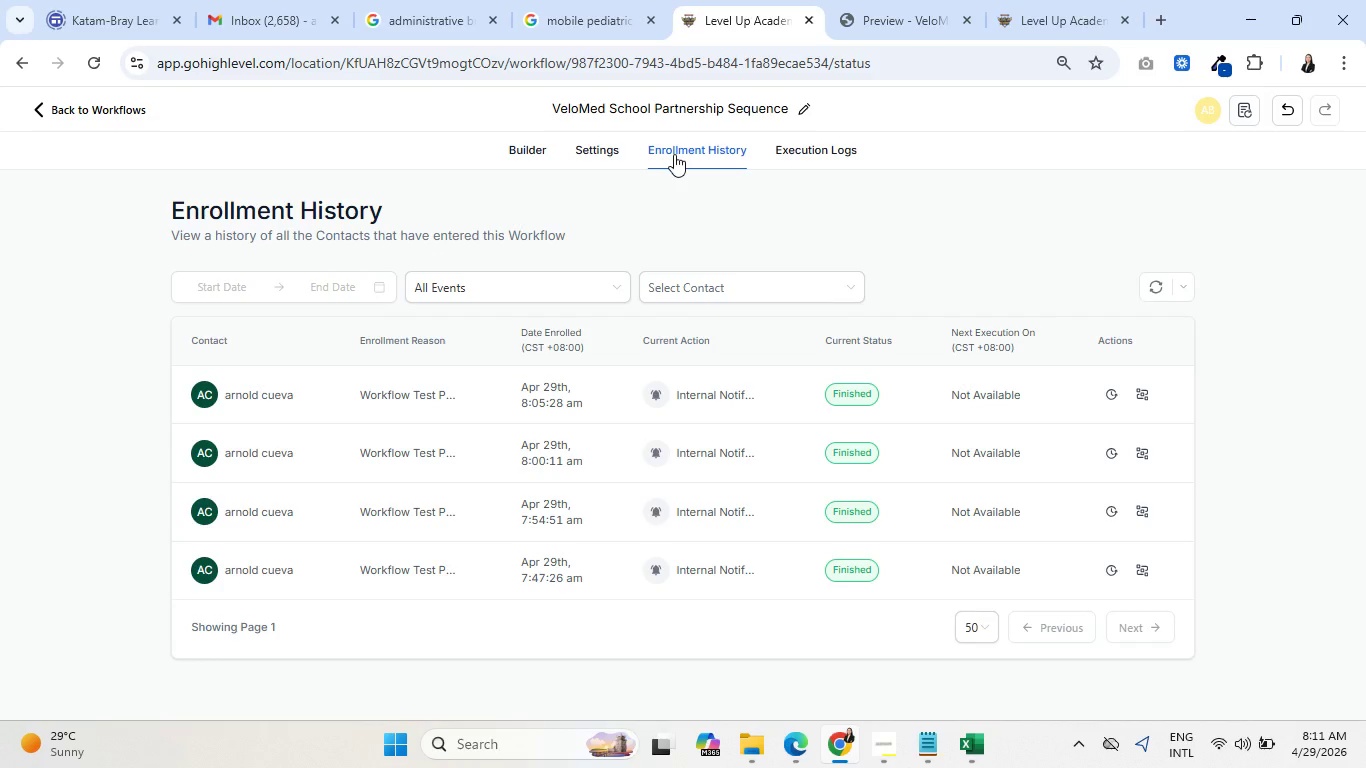 
wait(11.59)
 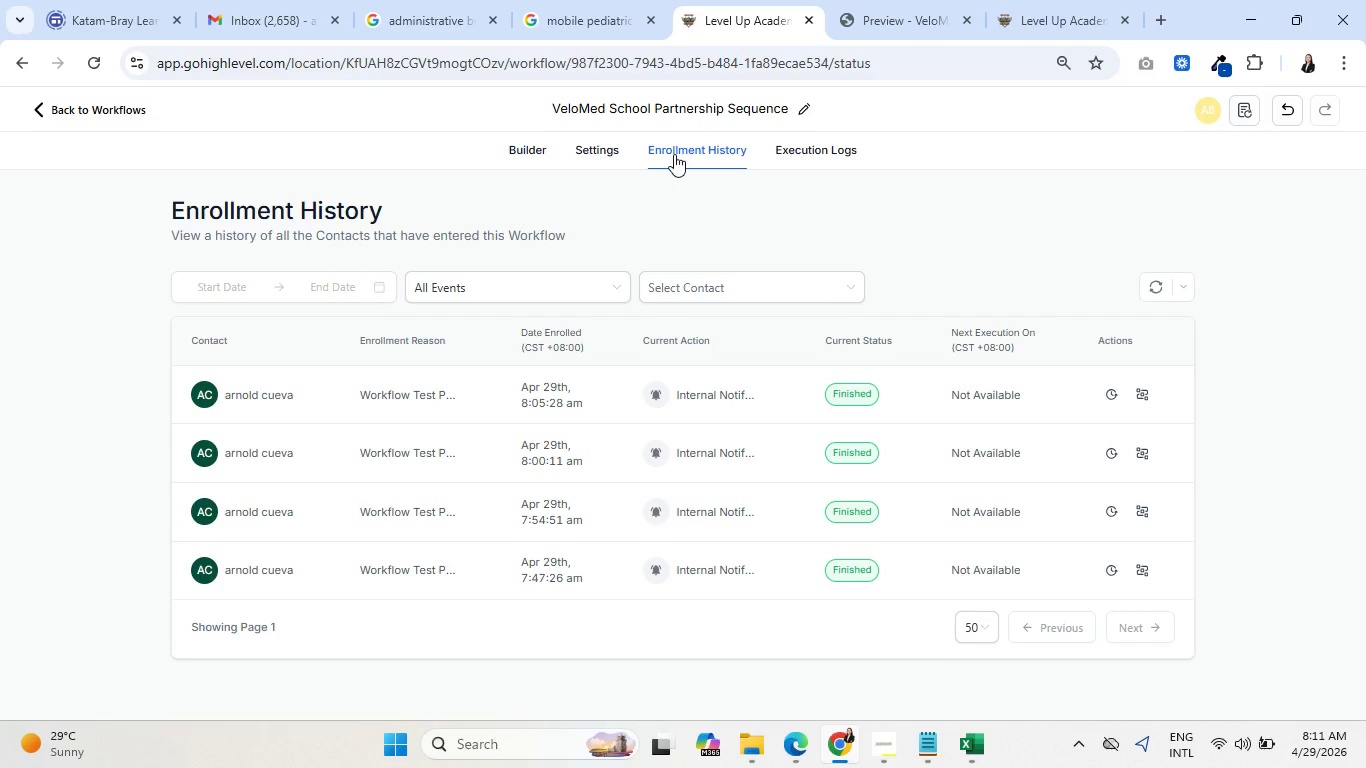 
left_click([818, 142])
 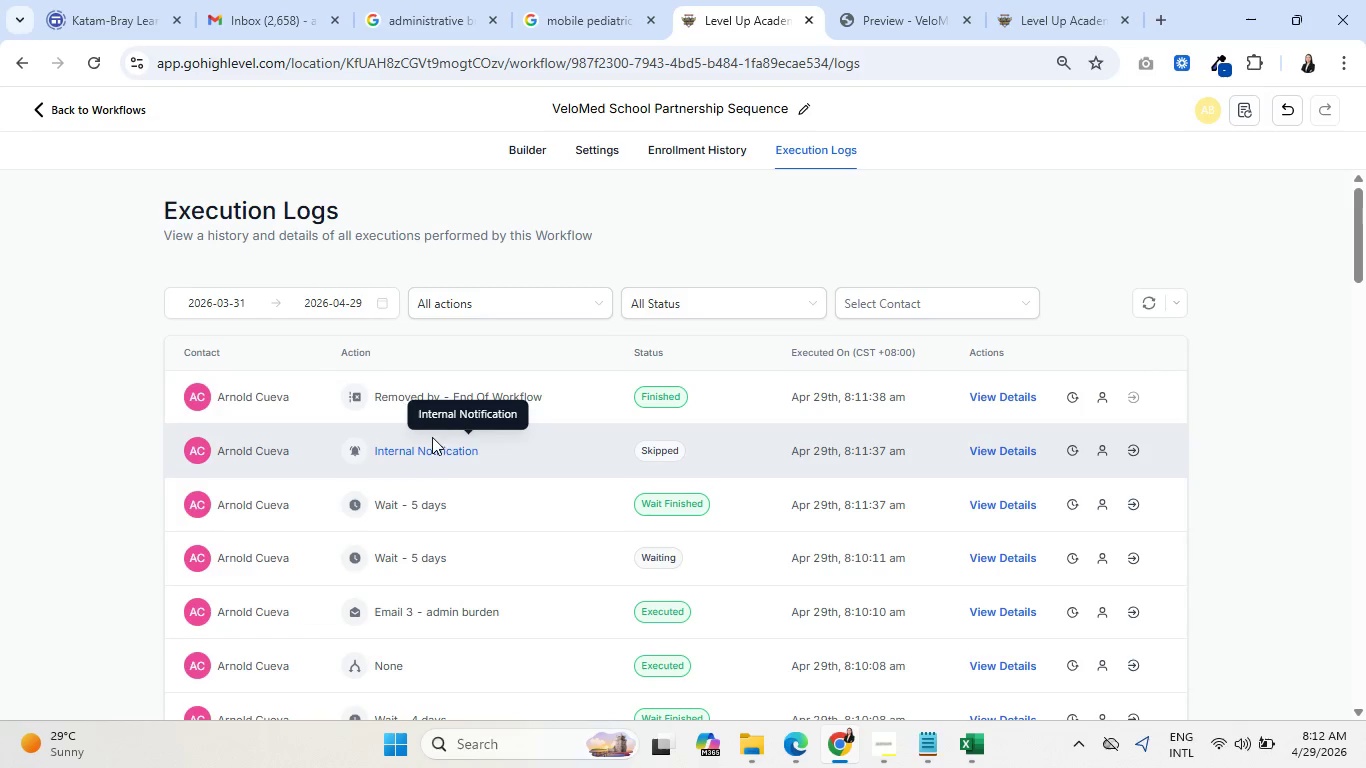 
wait(6.2)
 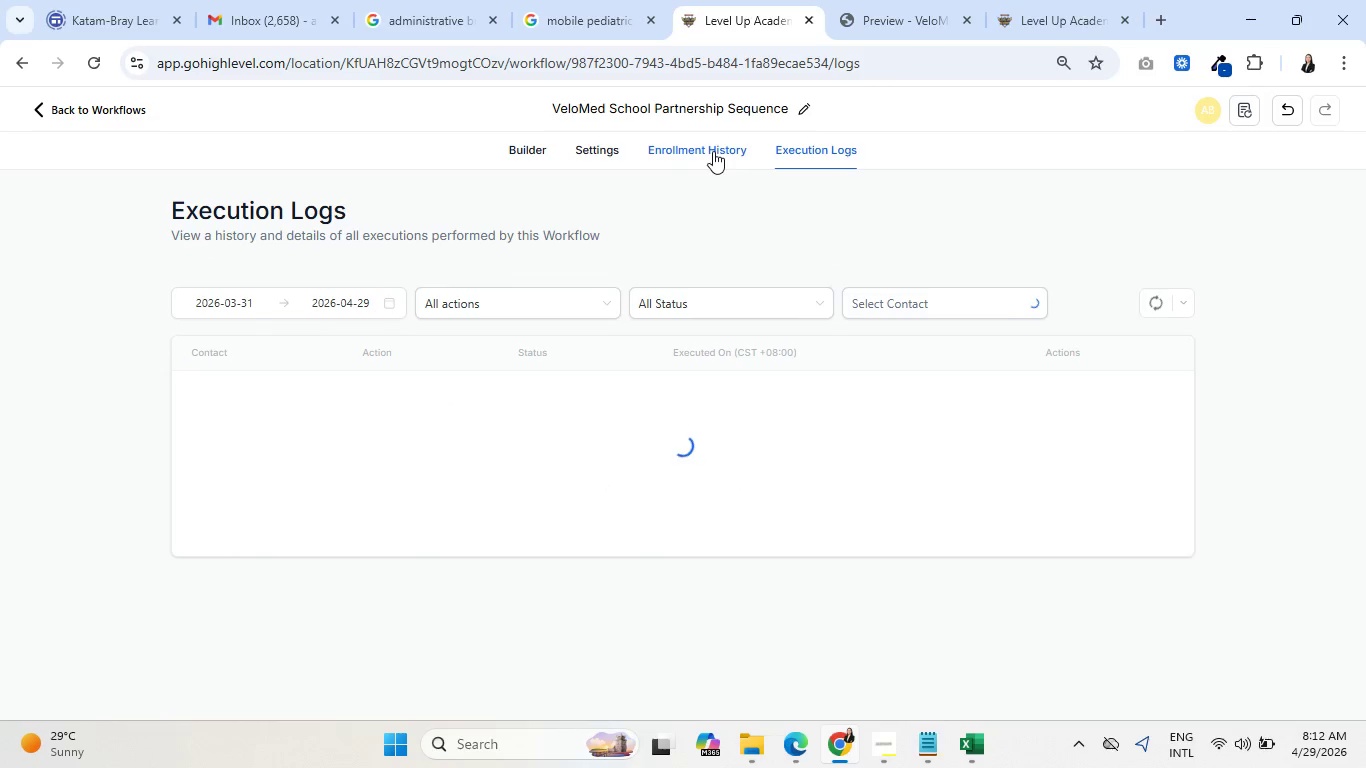 
left_click([692, 158])
 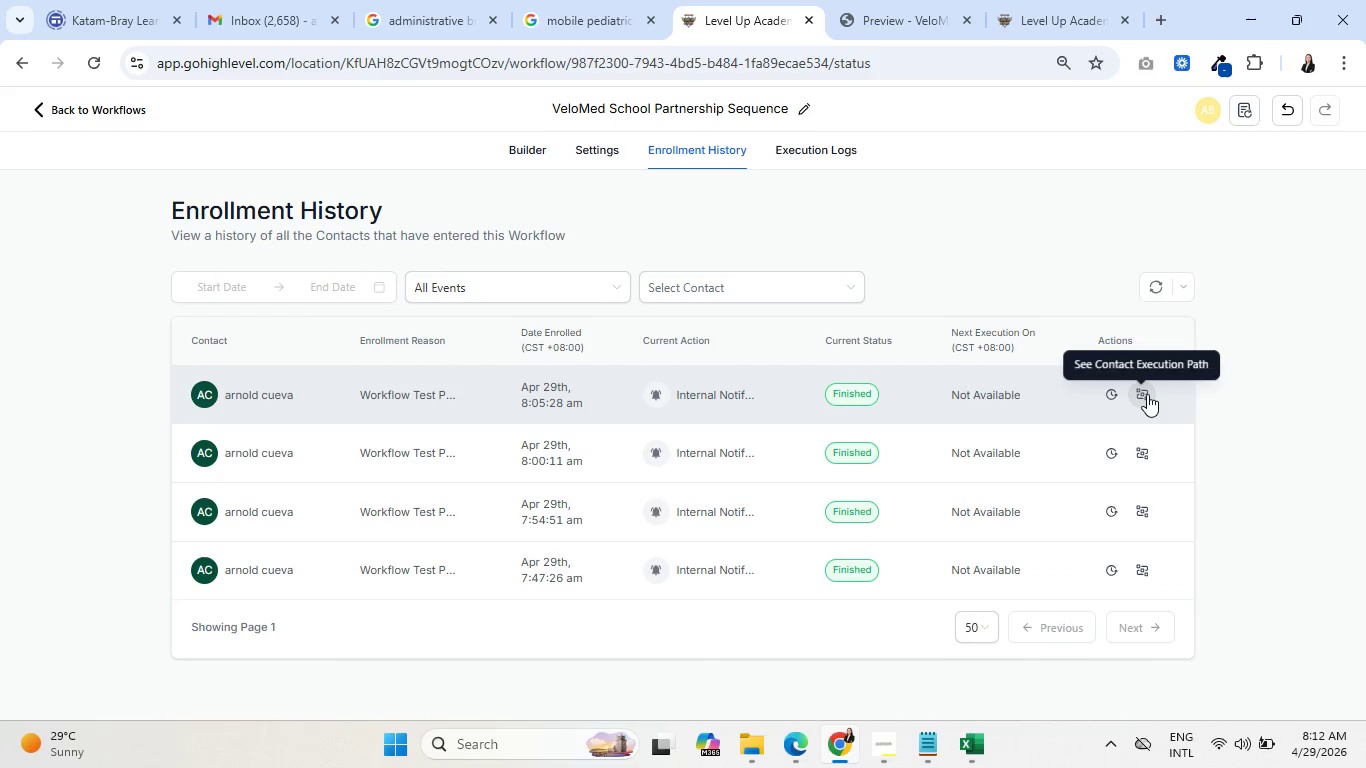 
wait(5.44)
 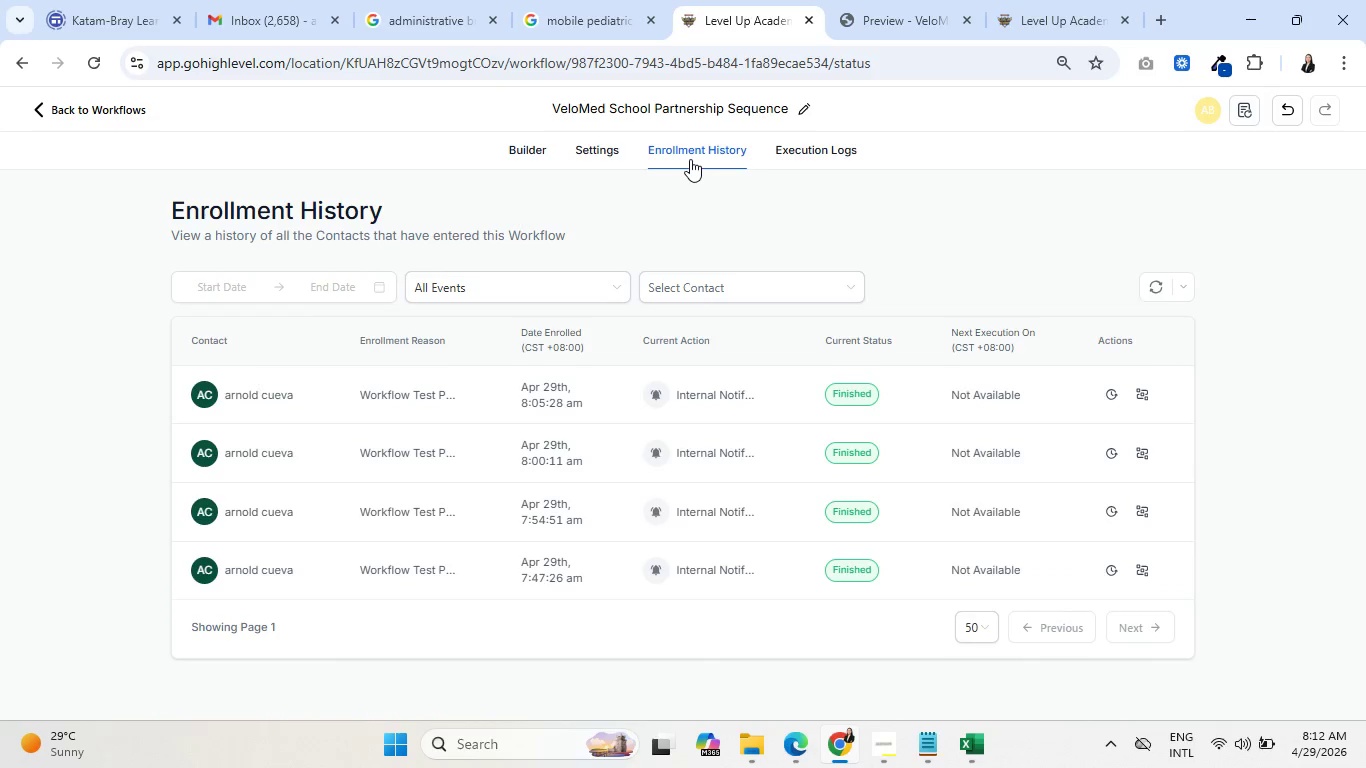 
left_click([1147, 394])
 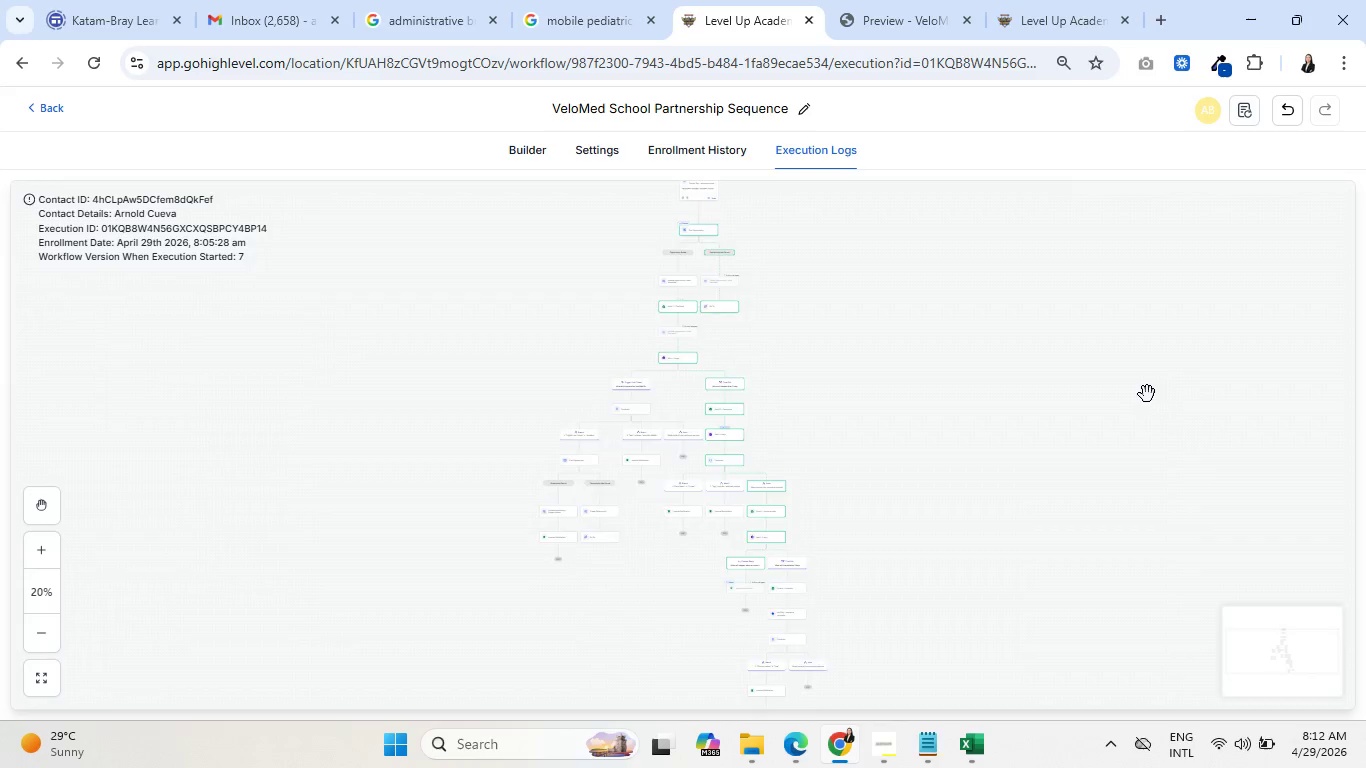 
scroll: coordinate [1088, 380], scroll_direction: down, amount: 7.0
 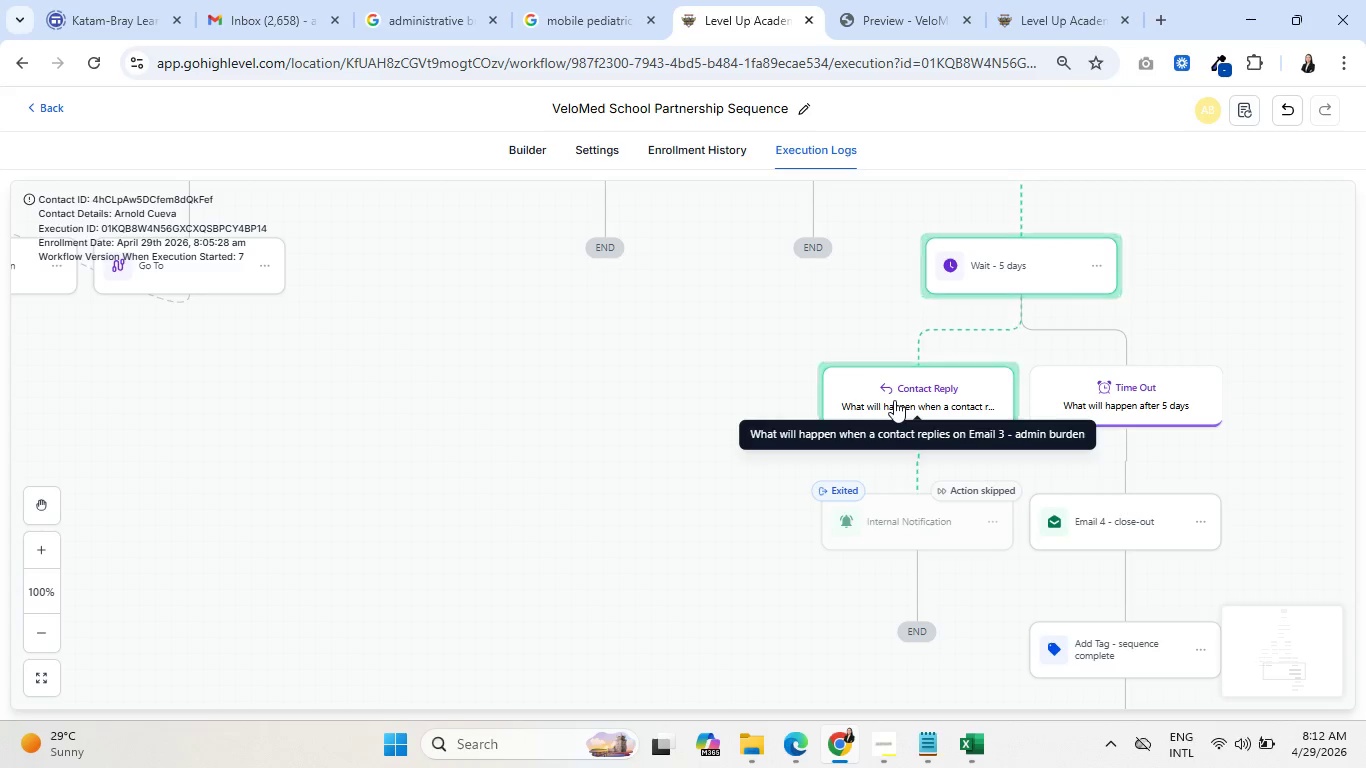 
wait(6.51)
 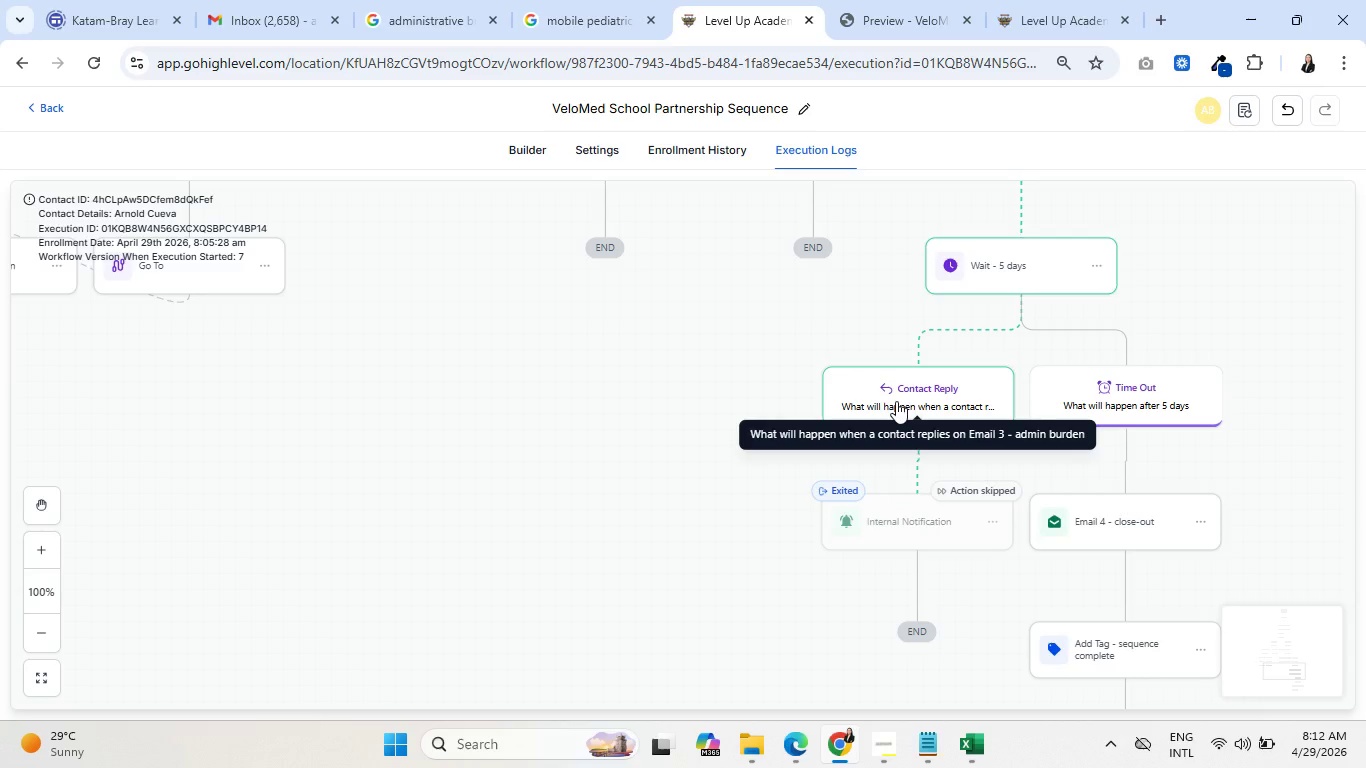 
scroll: coordinate [893, 401], scroll_direction: down, amount: 3.0
 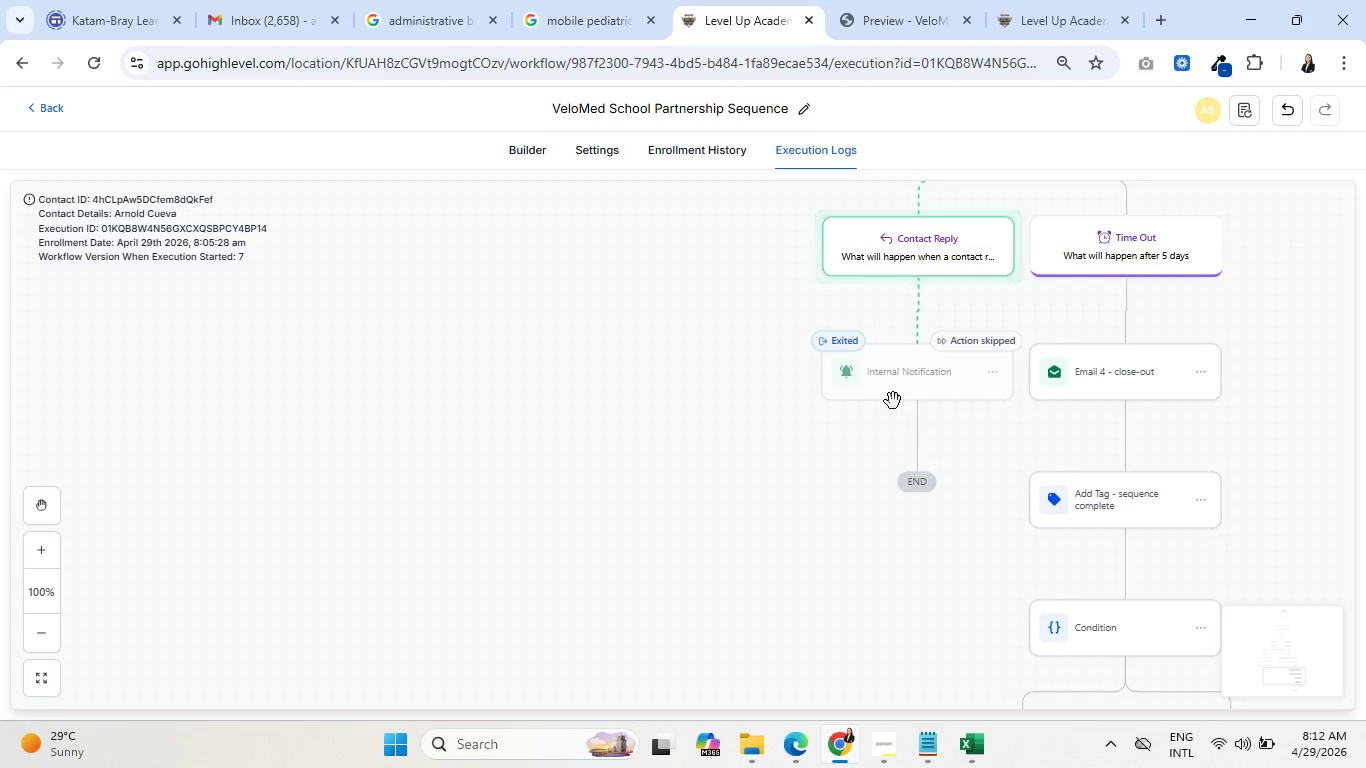 
wait(6.06)
 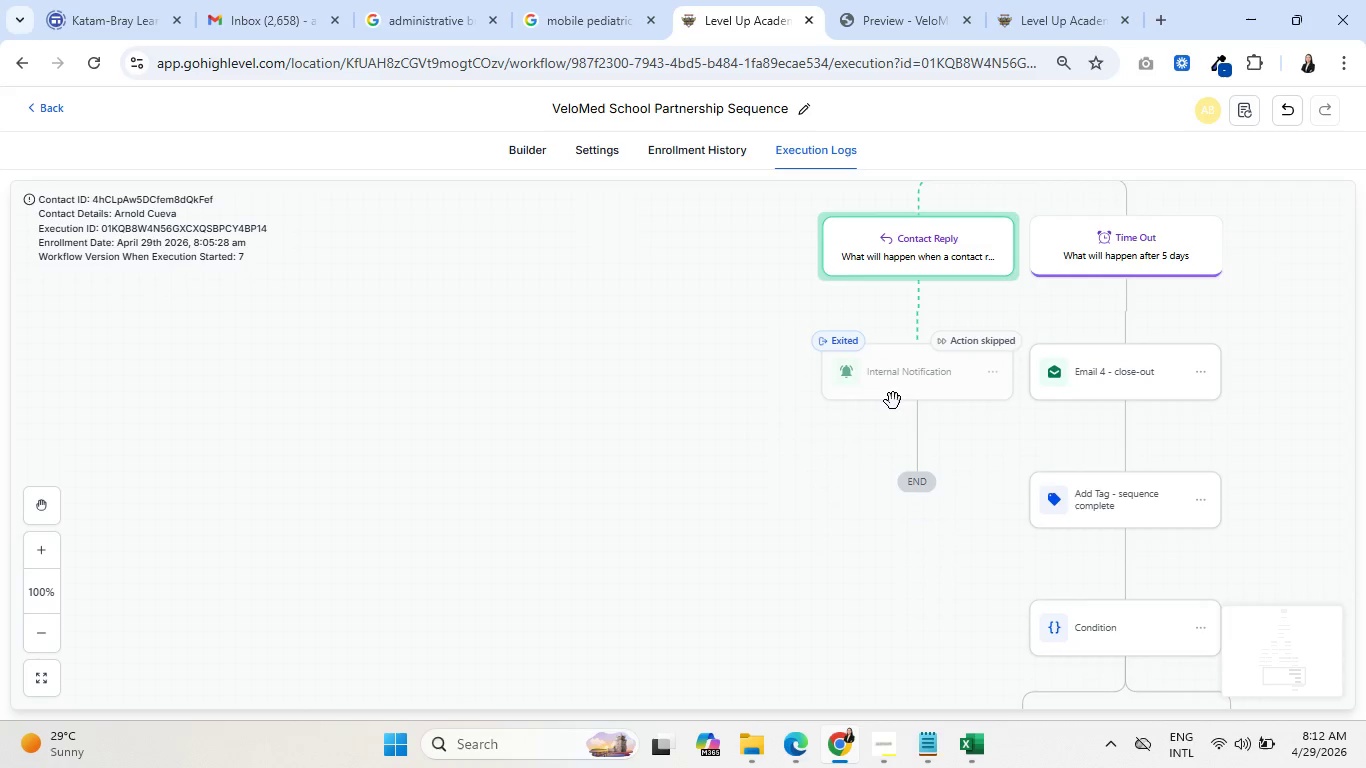 
left_click([688, 140])
 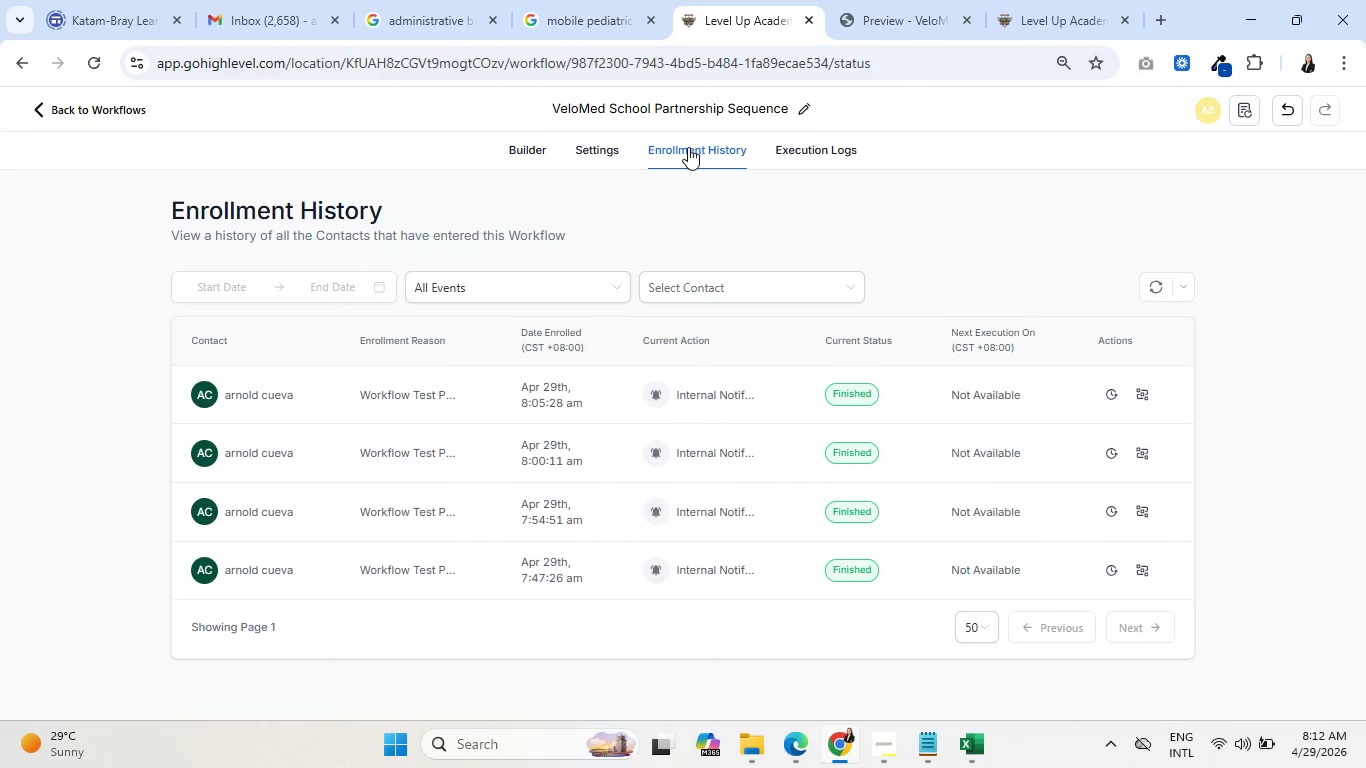 
left_click([806, 148])
 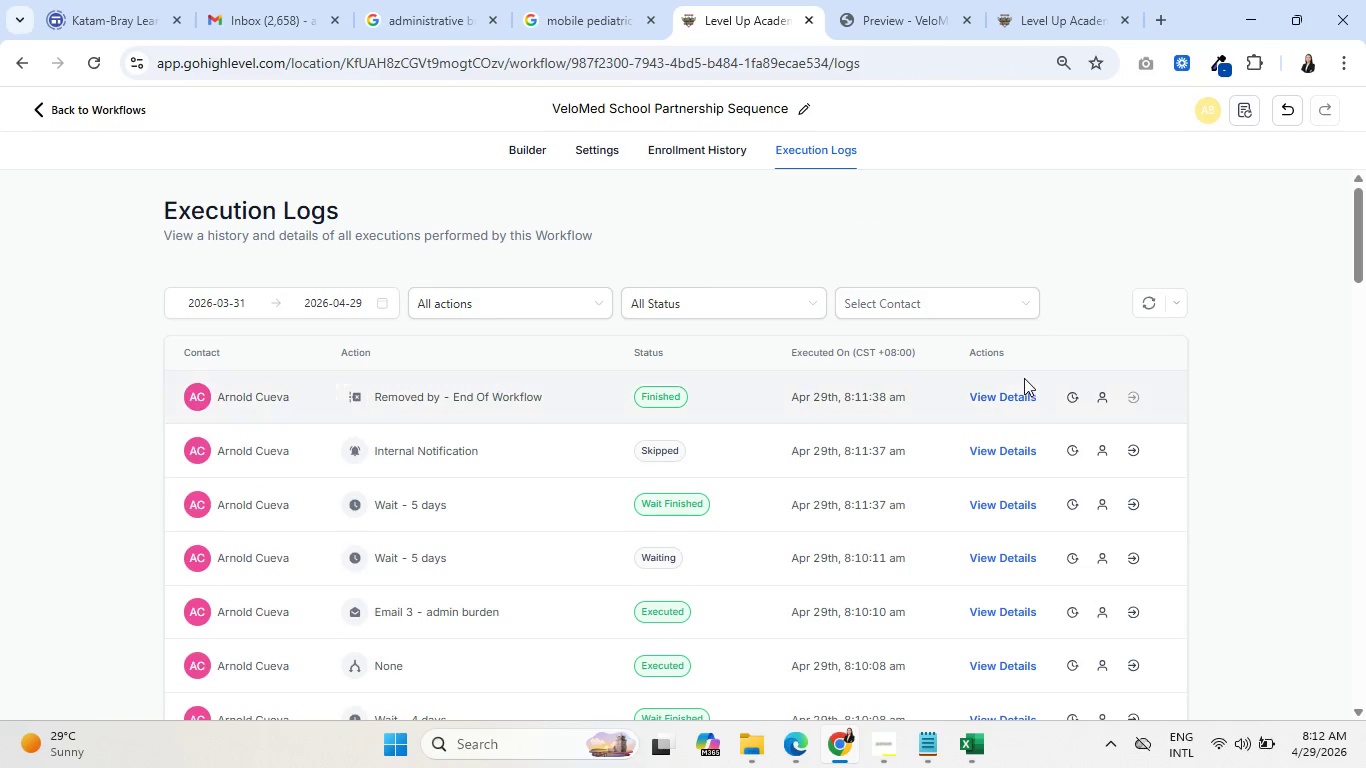 
left_click([1014, 448])
 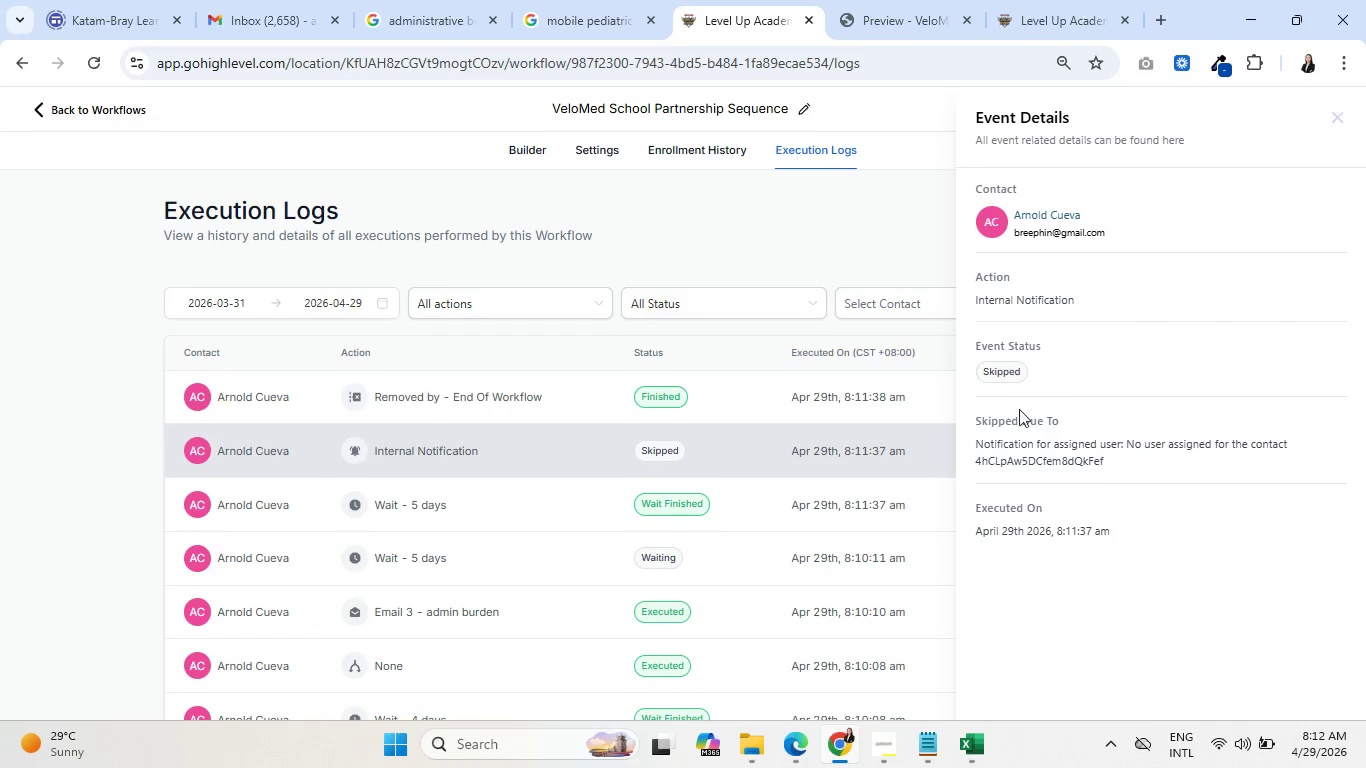 
left_click_drag(start_coordinate=[976, 449], to_coordinate=[1117, 474])
 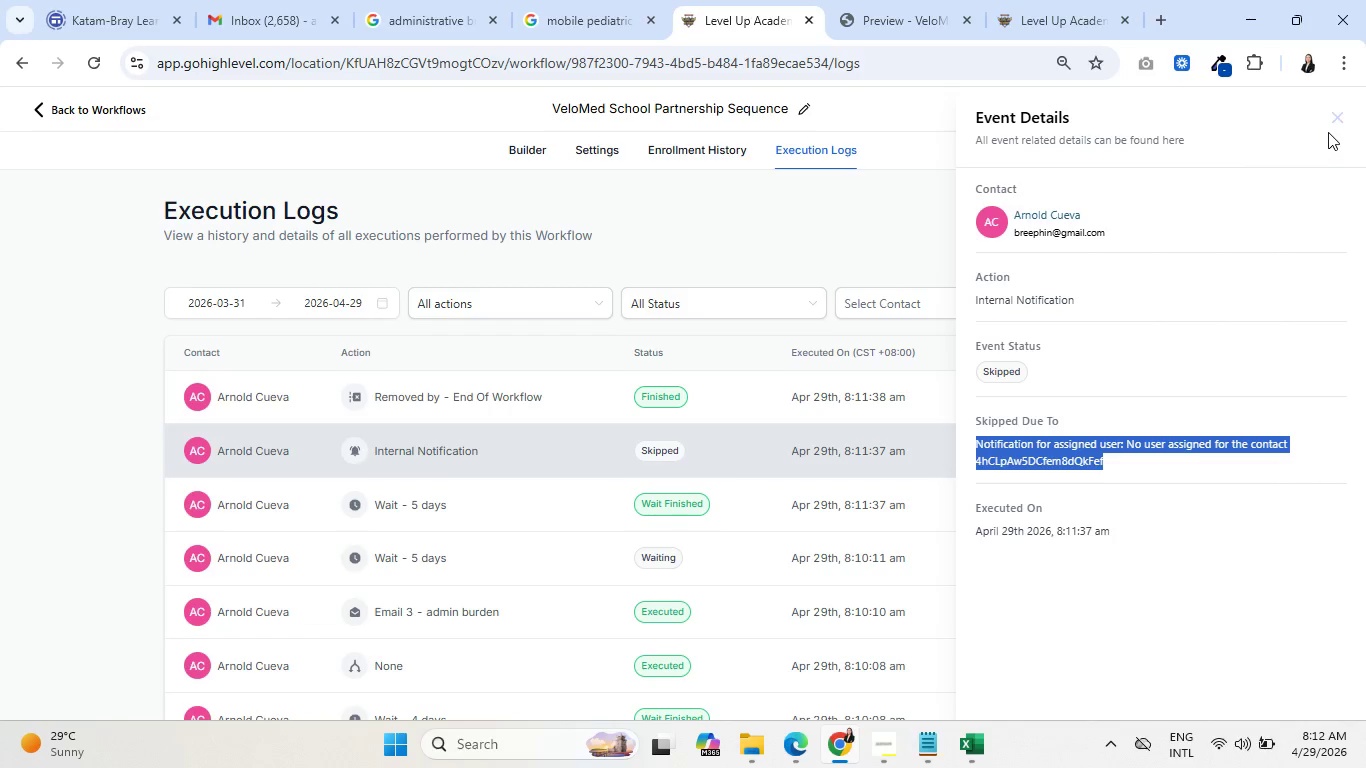 
left_click([1339, 108])
 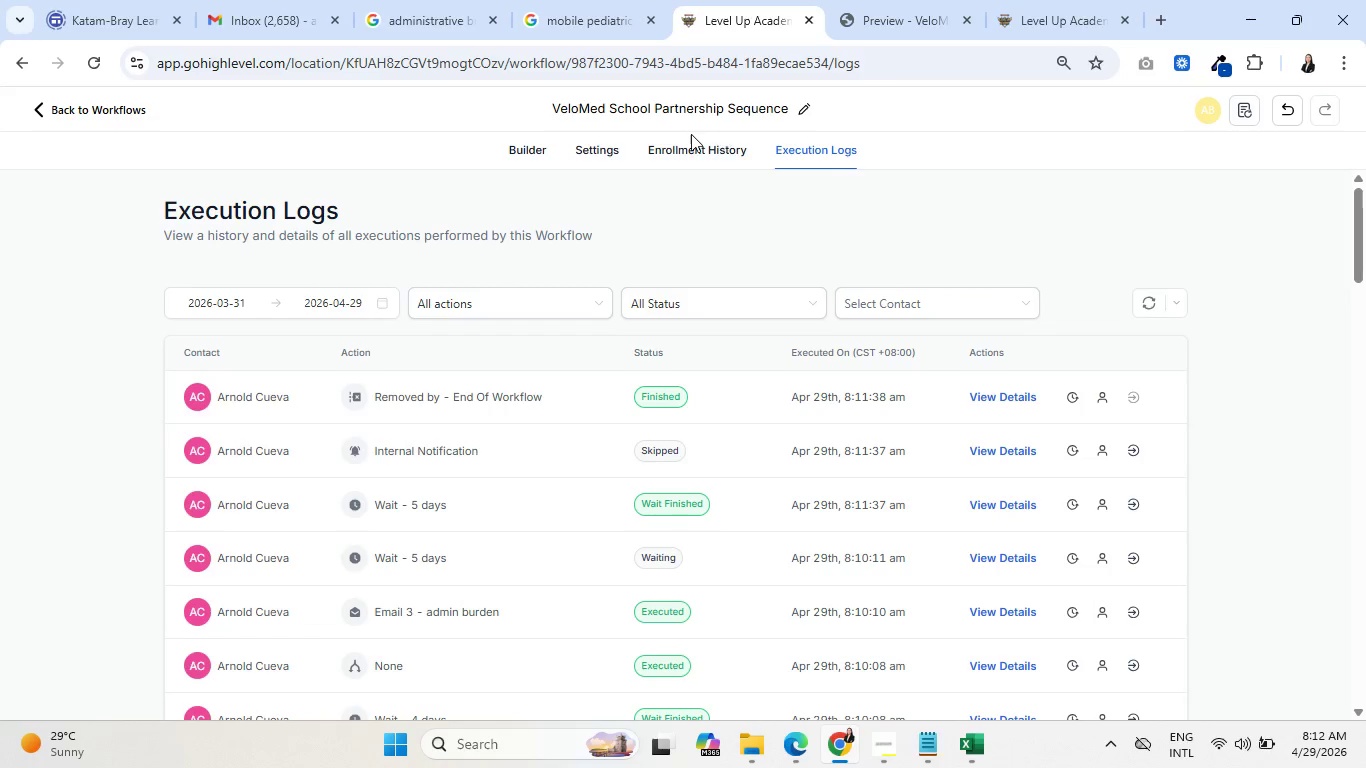 
left_click([694, 150])
 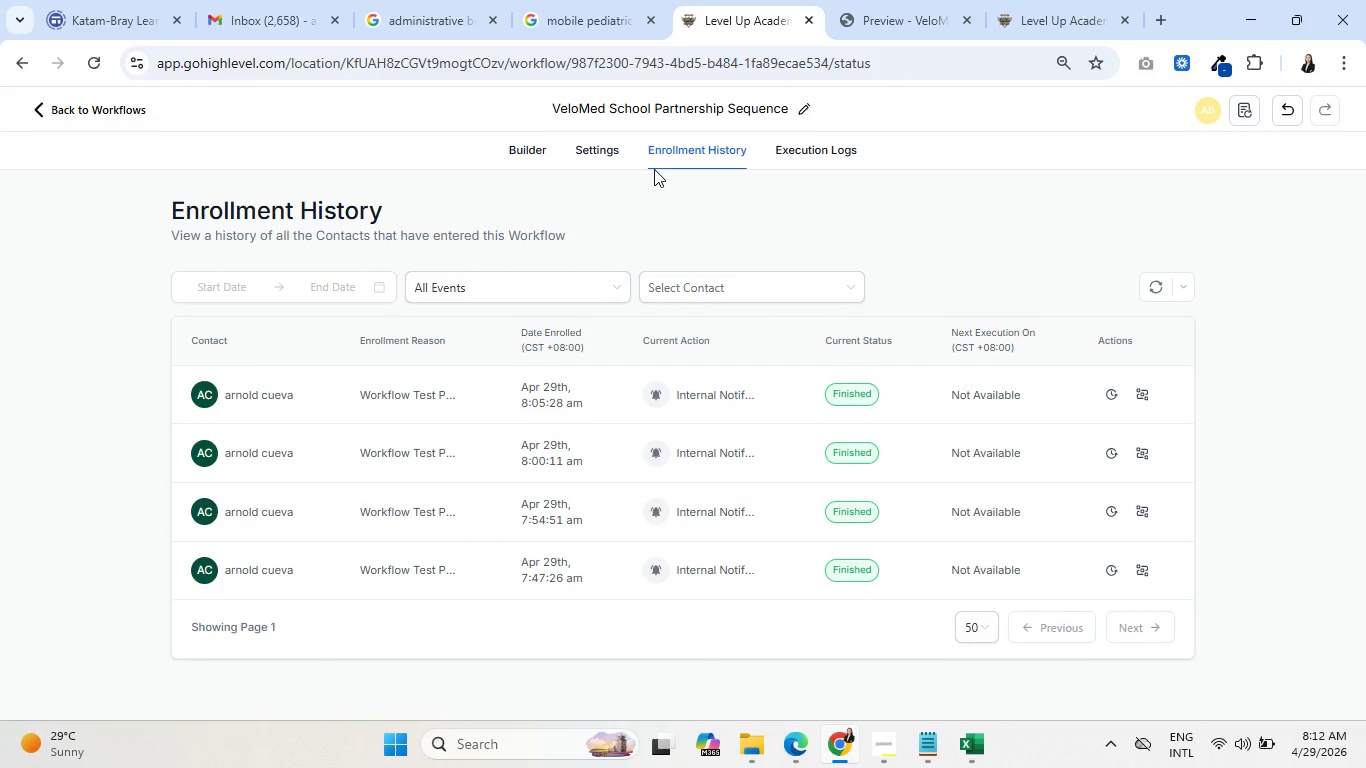 
left_click([536, 152])
 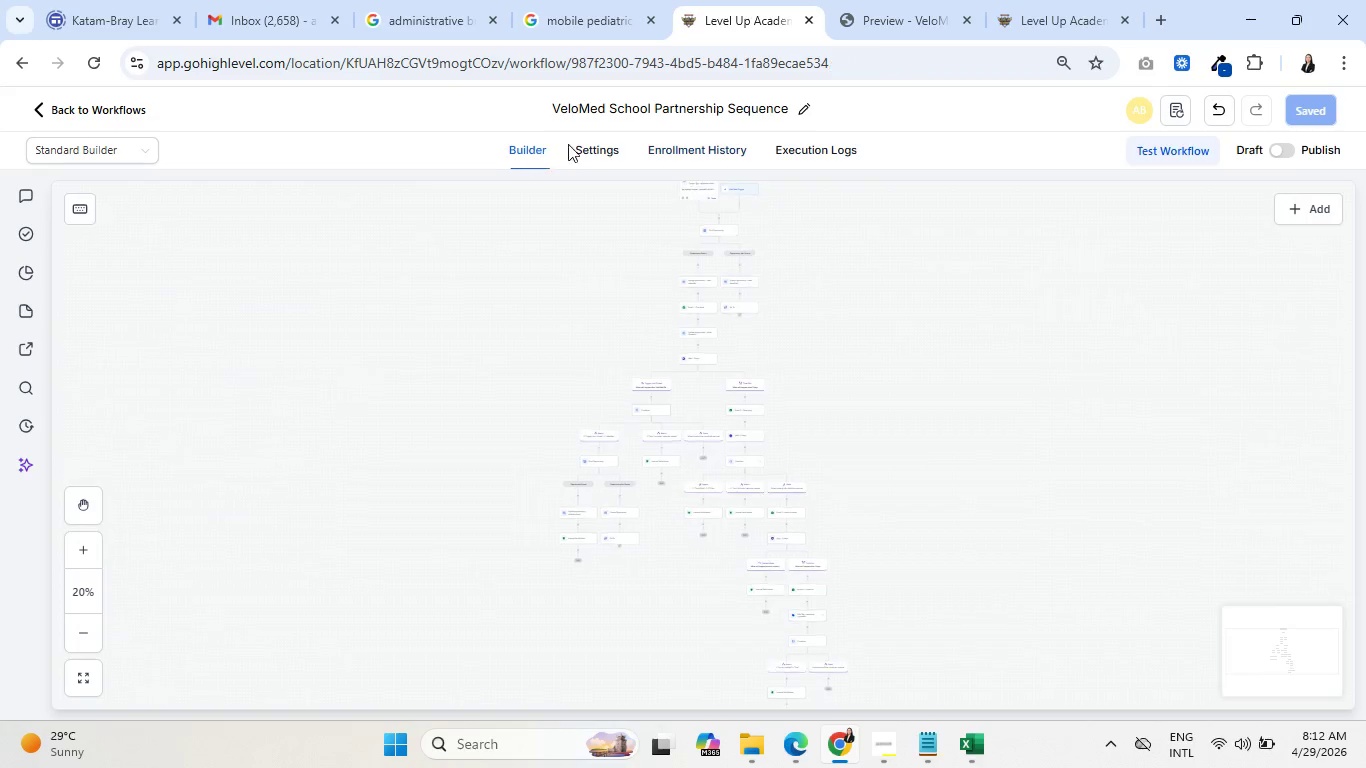 
left_click([969, 0])
 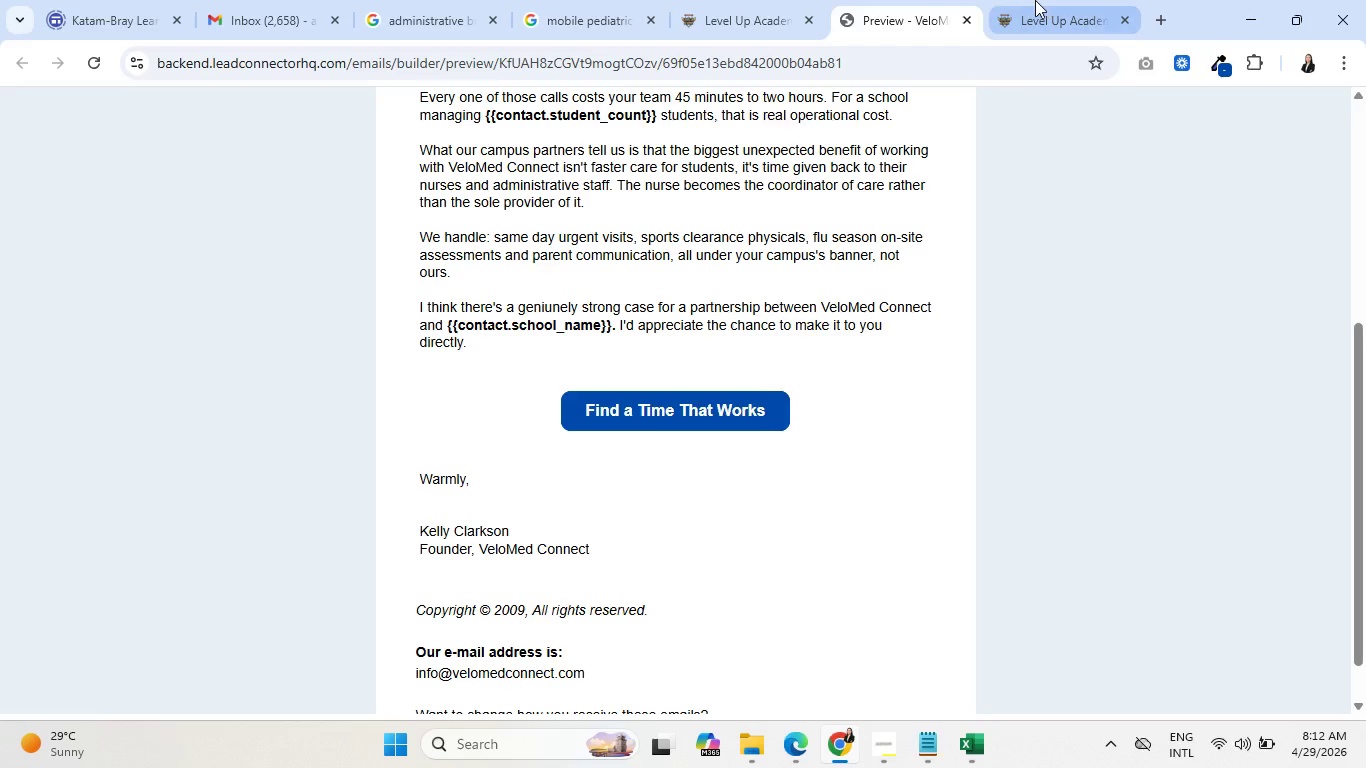 
left_click([1044, 0])
 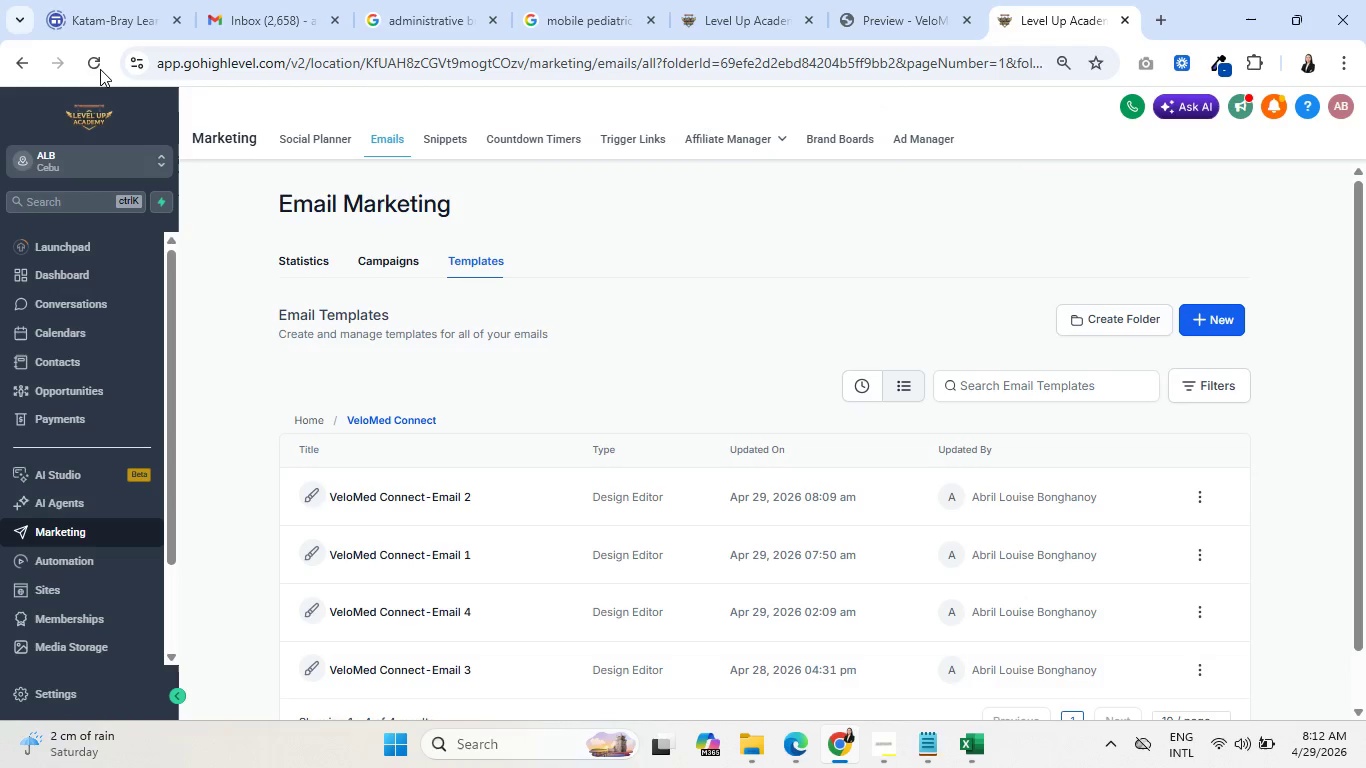 
left_click([100, 66])
 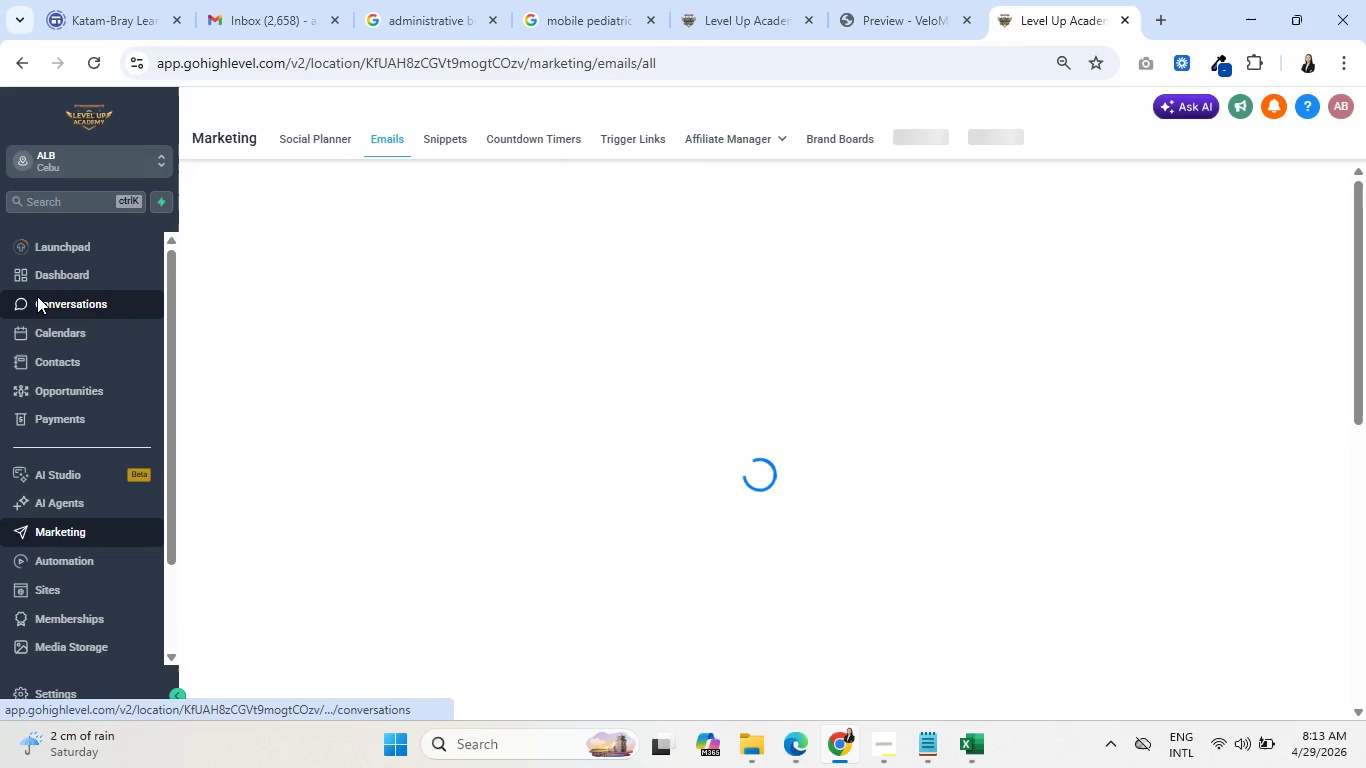 
wait(12.89)
 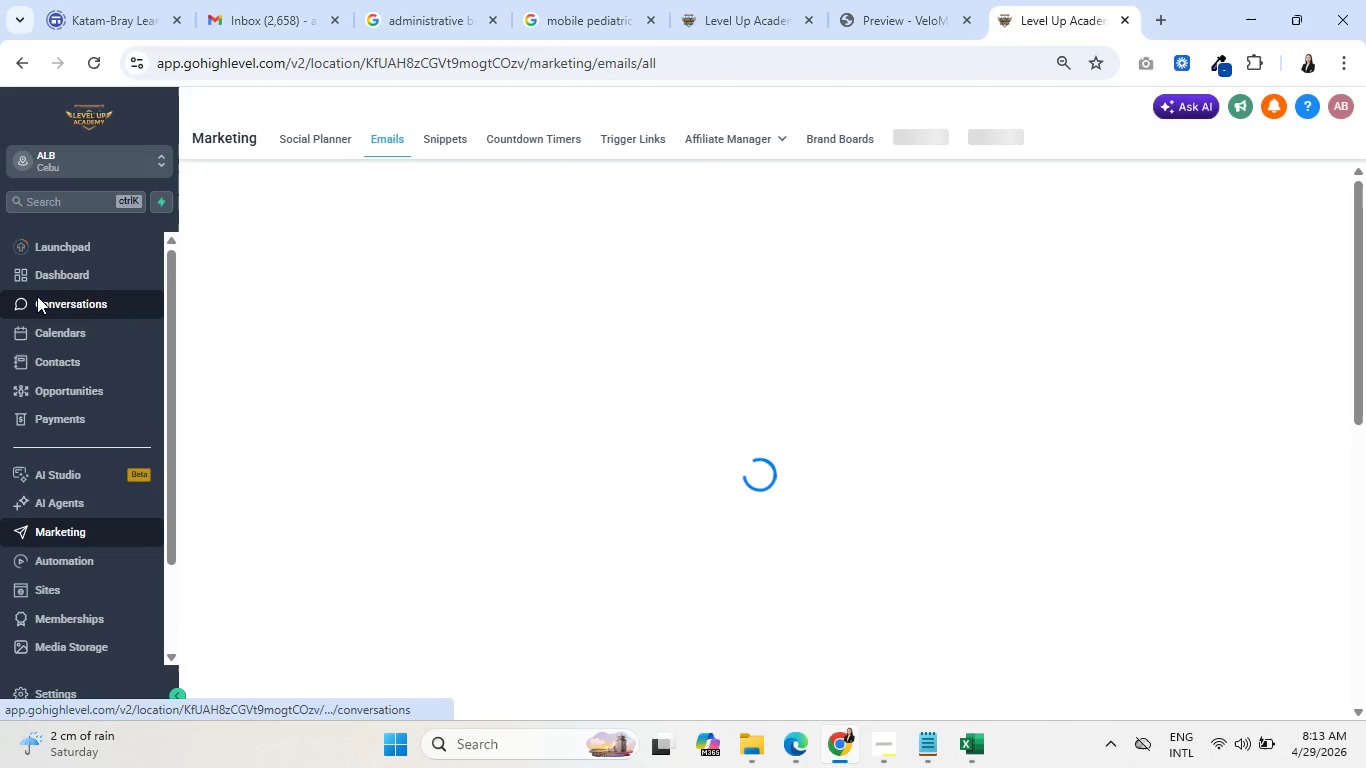 
scroll: coordinate [110, 458], scroll_direction: down, amount: 2.0
 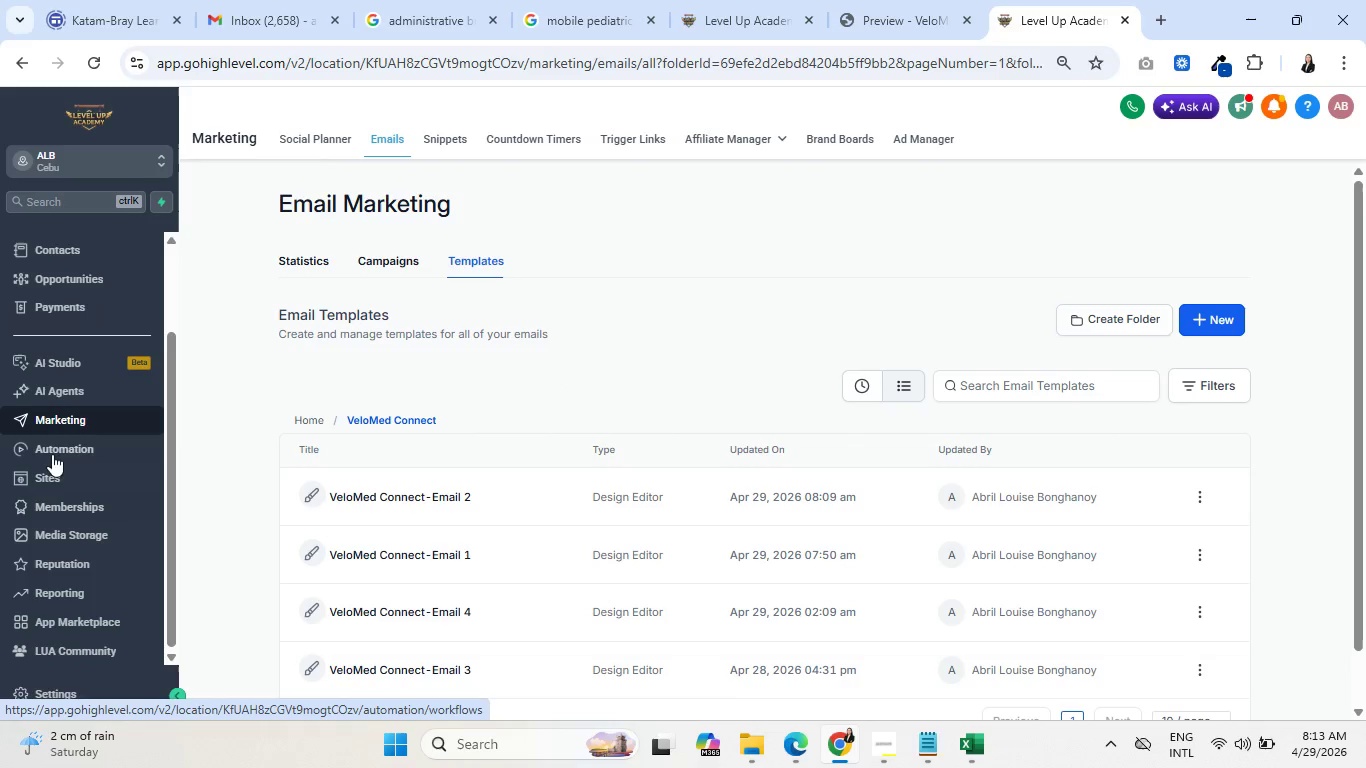 
left_click([56, 449])
 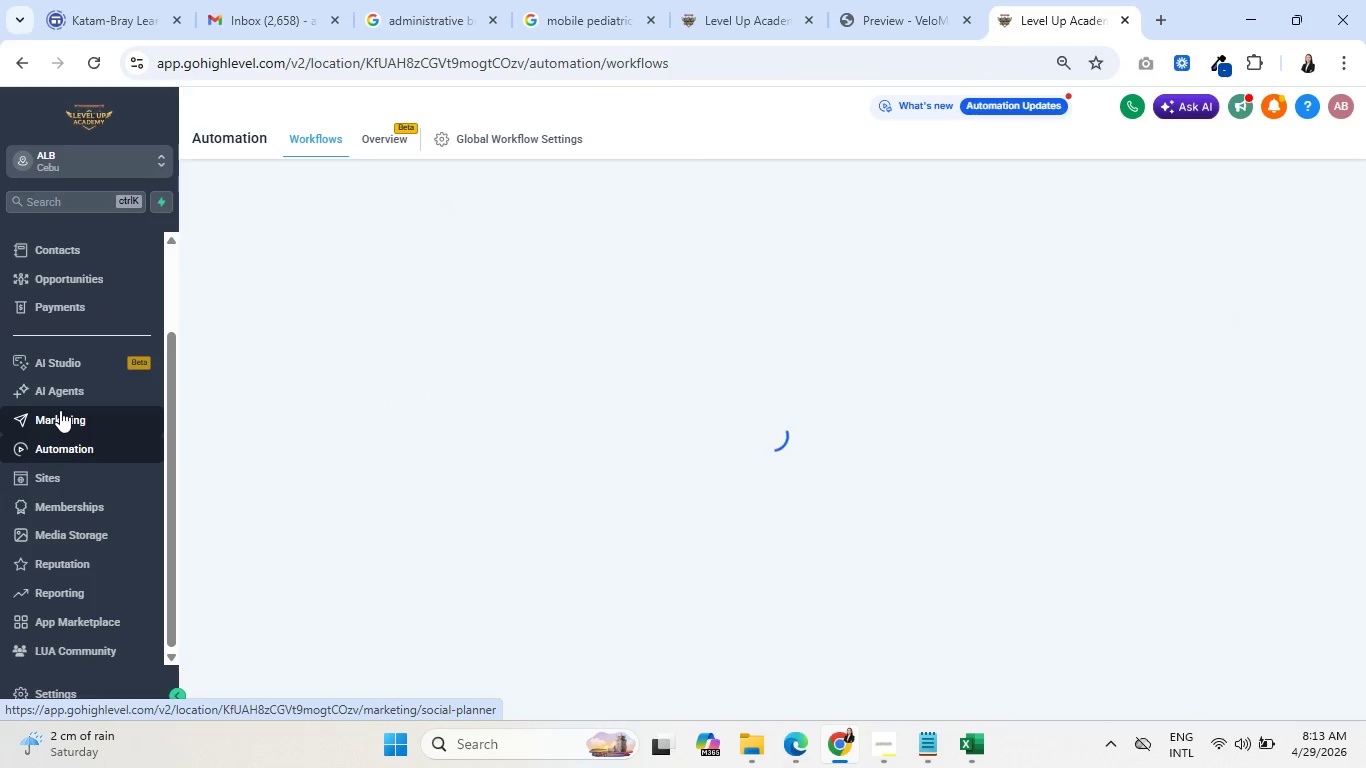 
left_click([66, 279])
 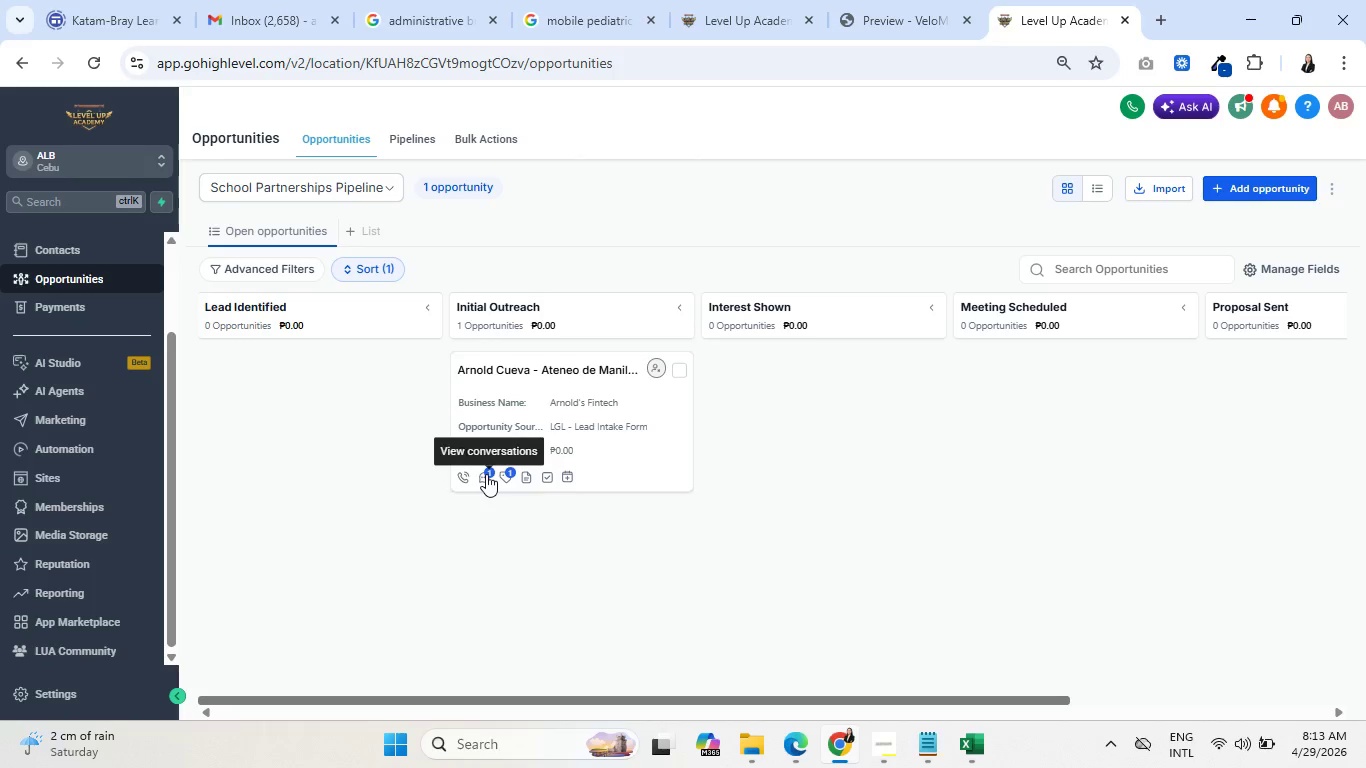 
wait(23.97)
 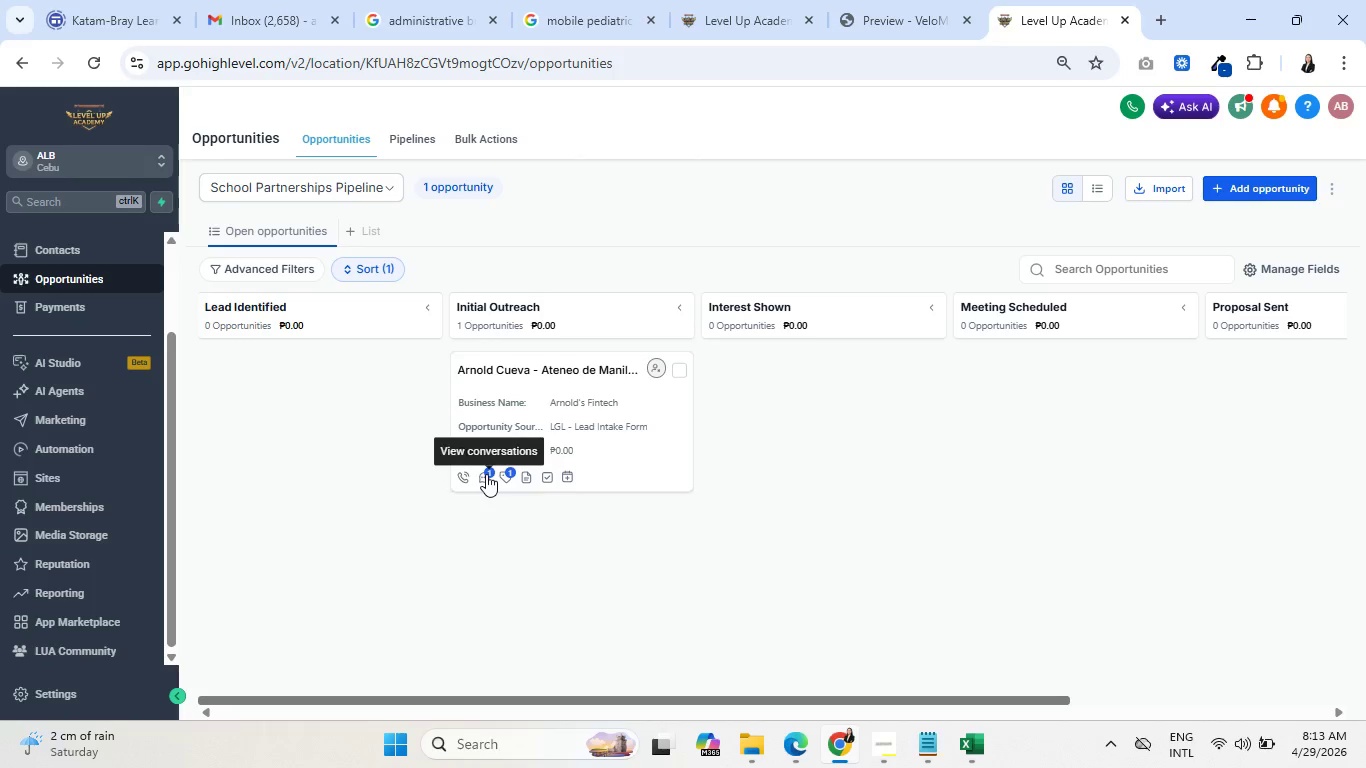 
scroll: coordinate [687, 393], scroll_direction: down, amount: 18.0
 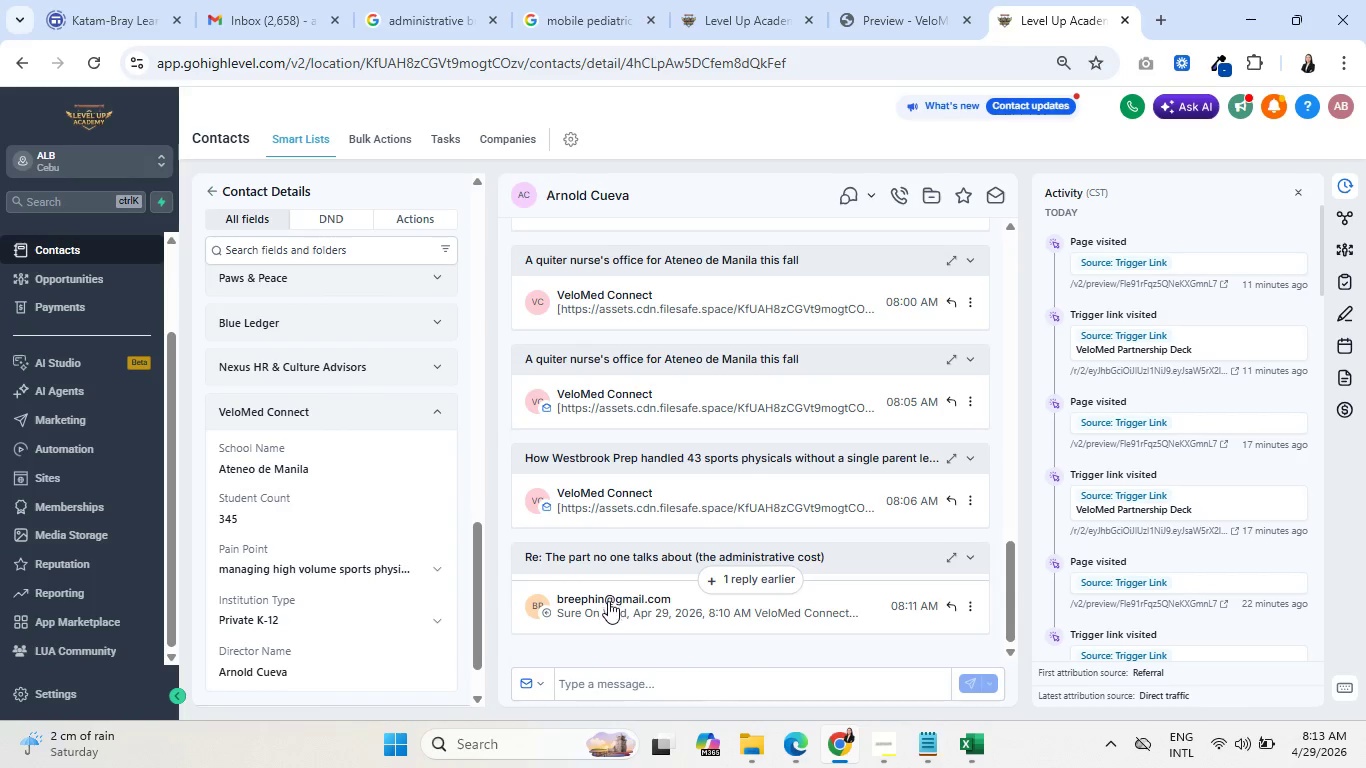 
left_click([611, 609])
 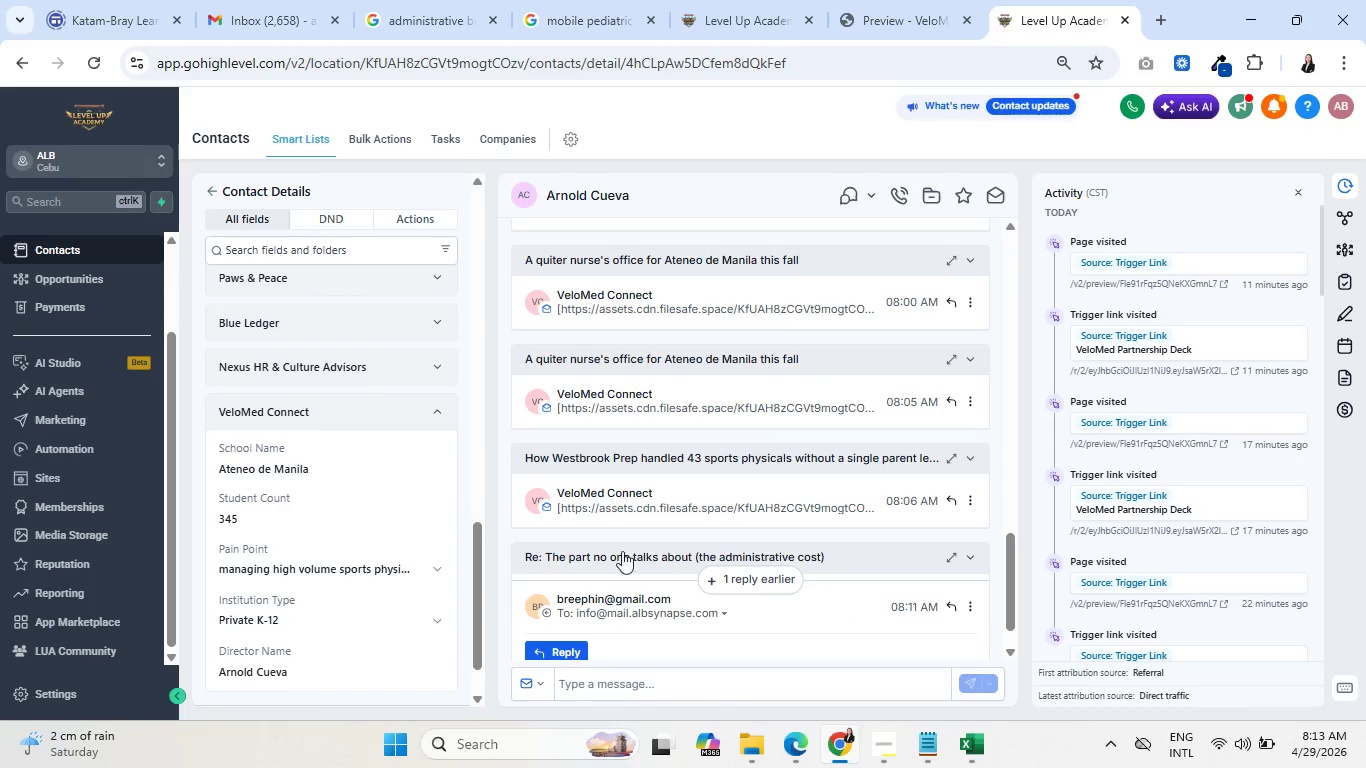 
scroll: coordinate [583, 615], scroll_direction: down, amount: 9.0
 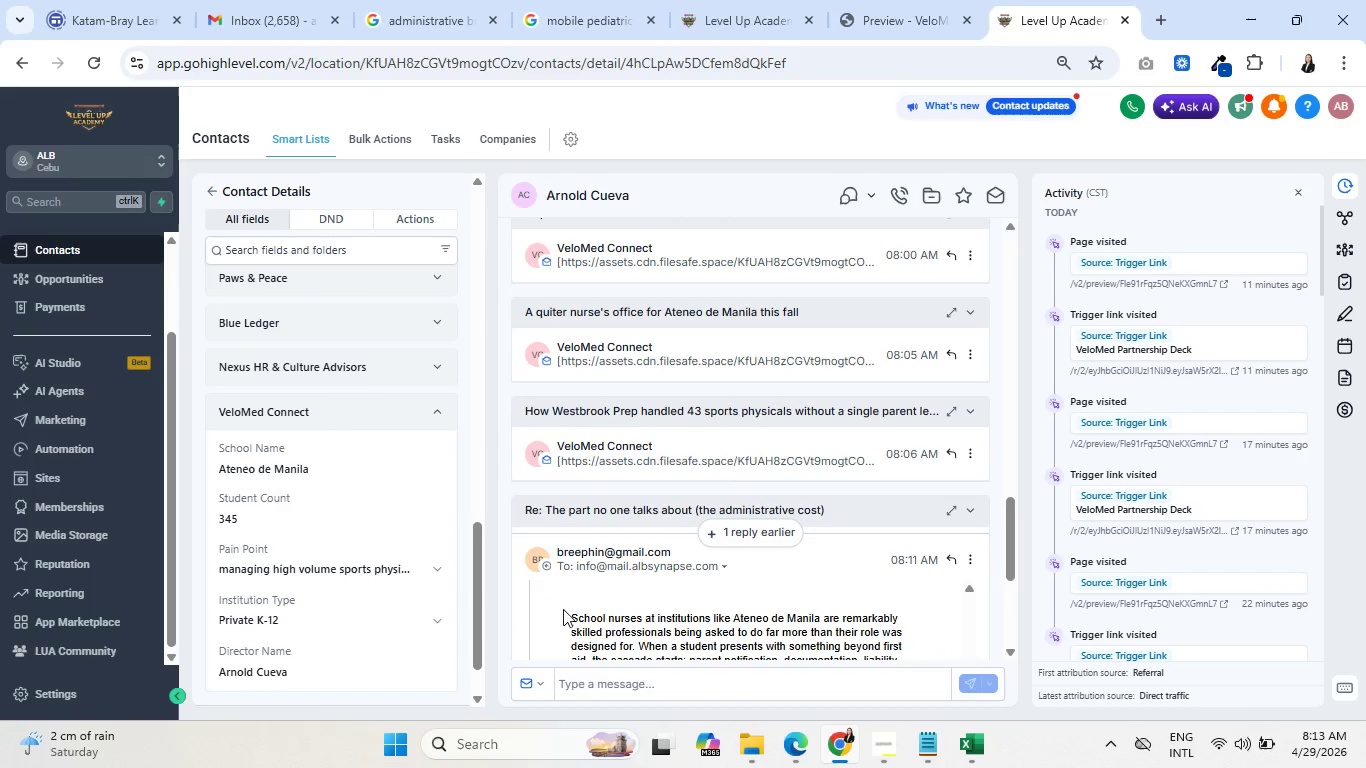 
scroll: coordinate [561, 618], scroll_direction: up, amount: 4.0
 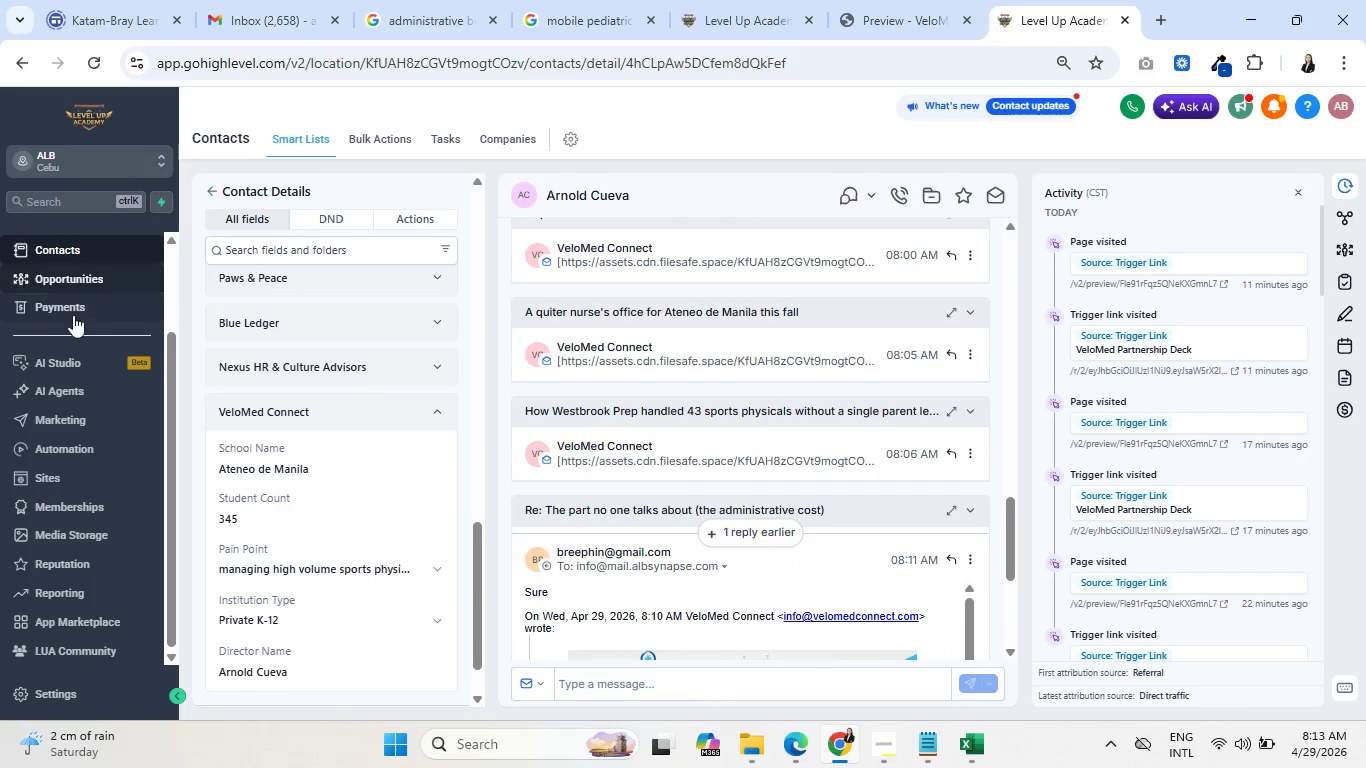 
left_click([63, 278])
 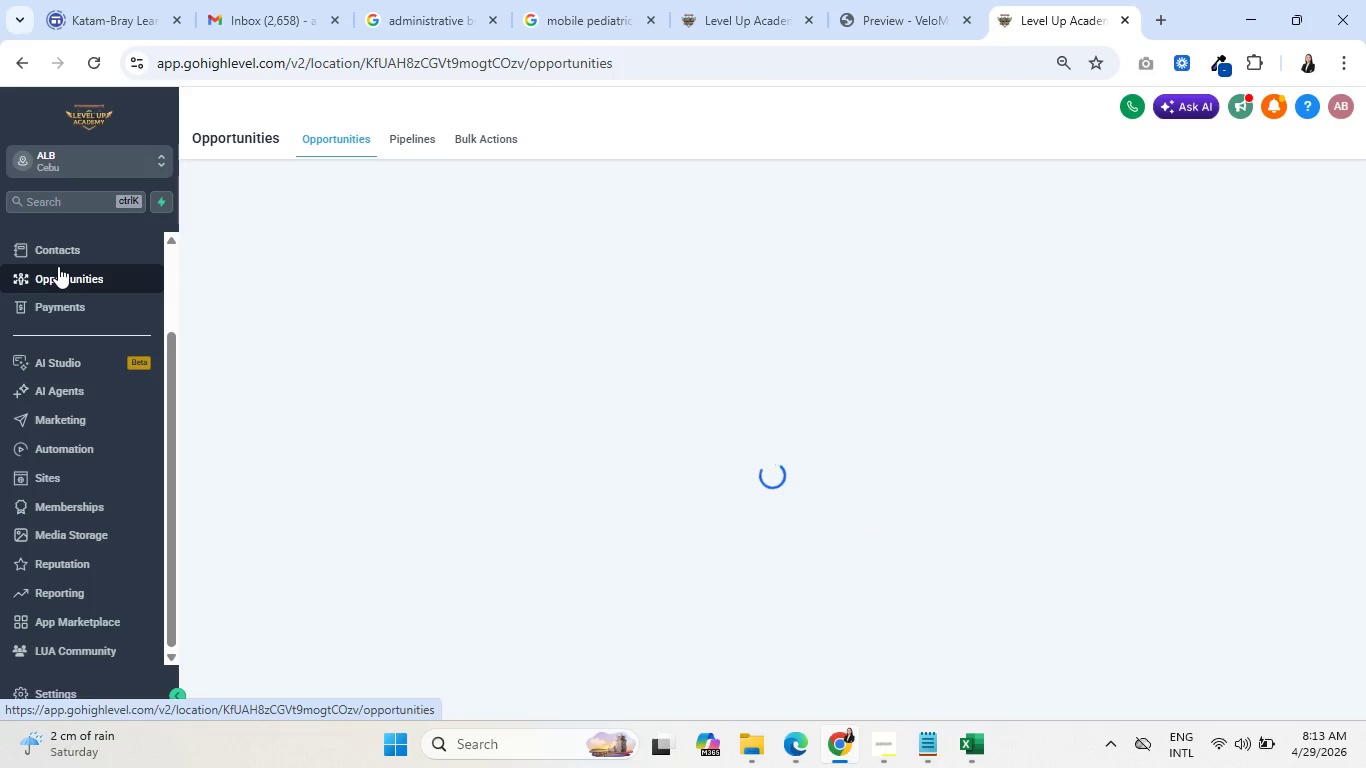 
mouse_move([726, 127])
 